 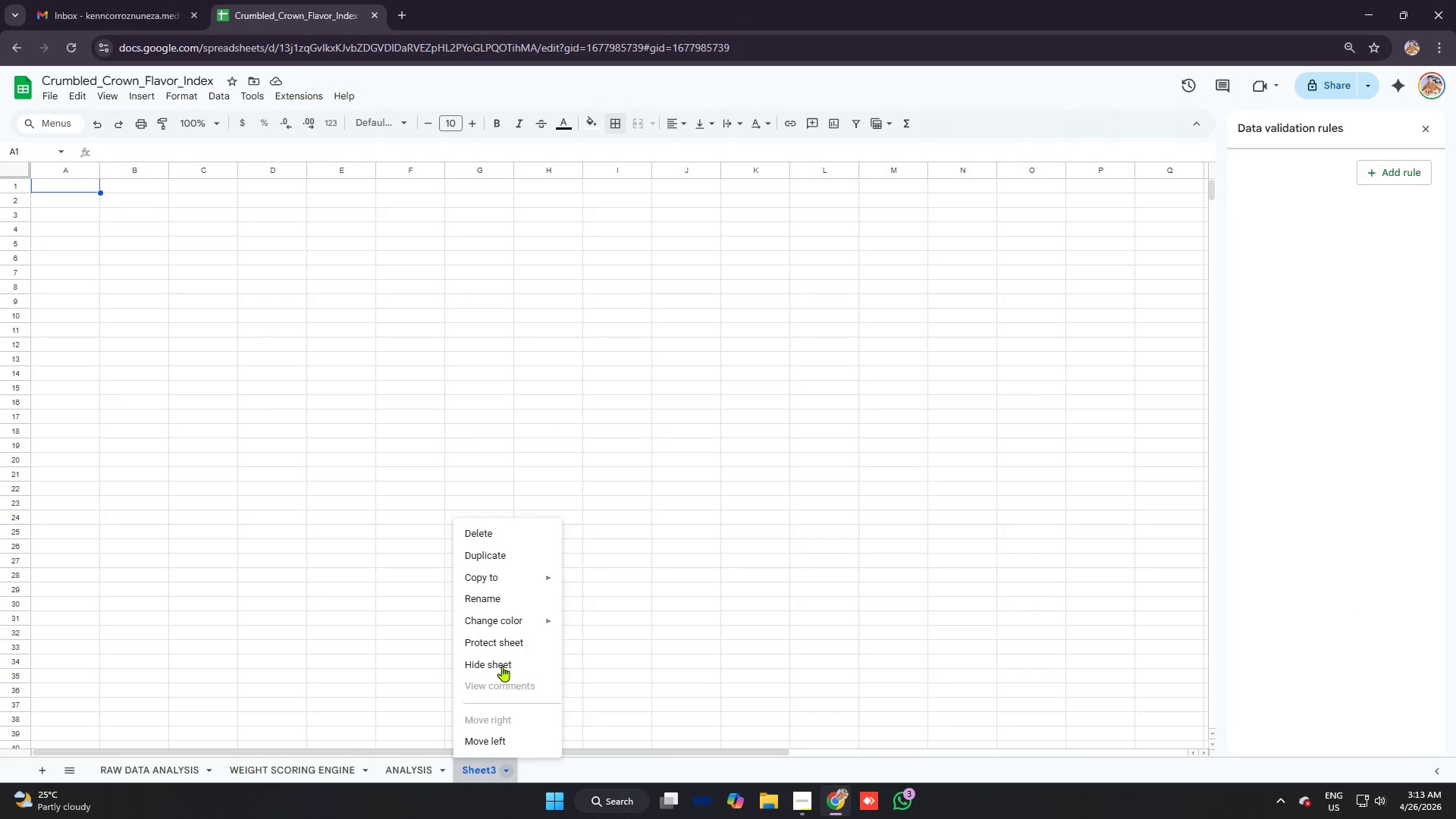 
left_click([515, 601])
 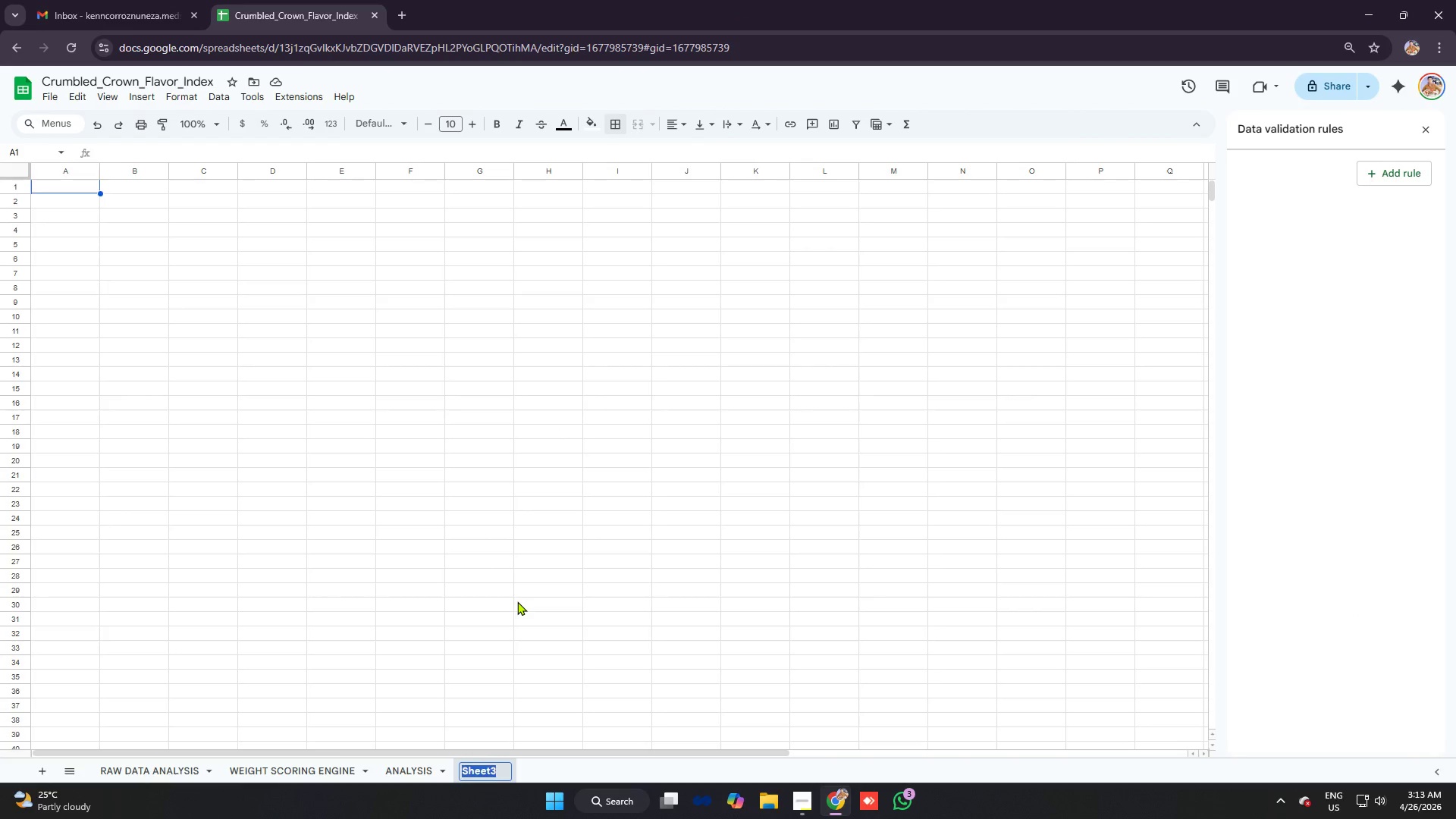 
type(dynamu)
key(Backspace)
type(ic dashboard)
 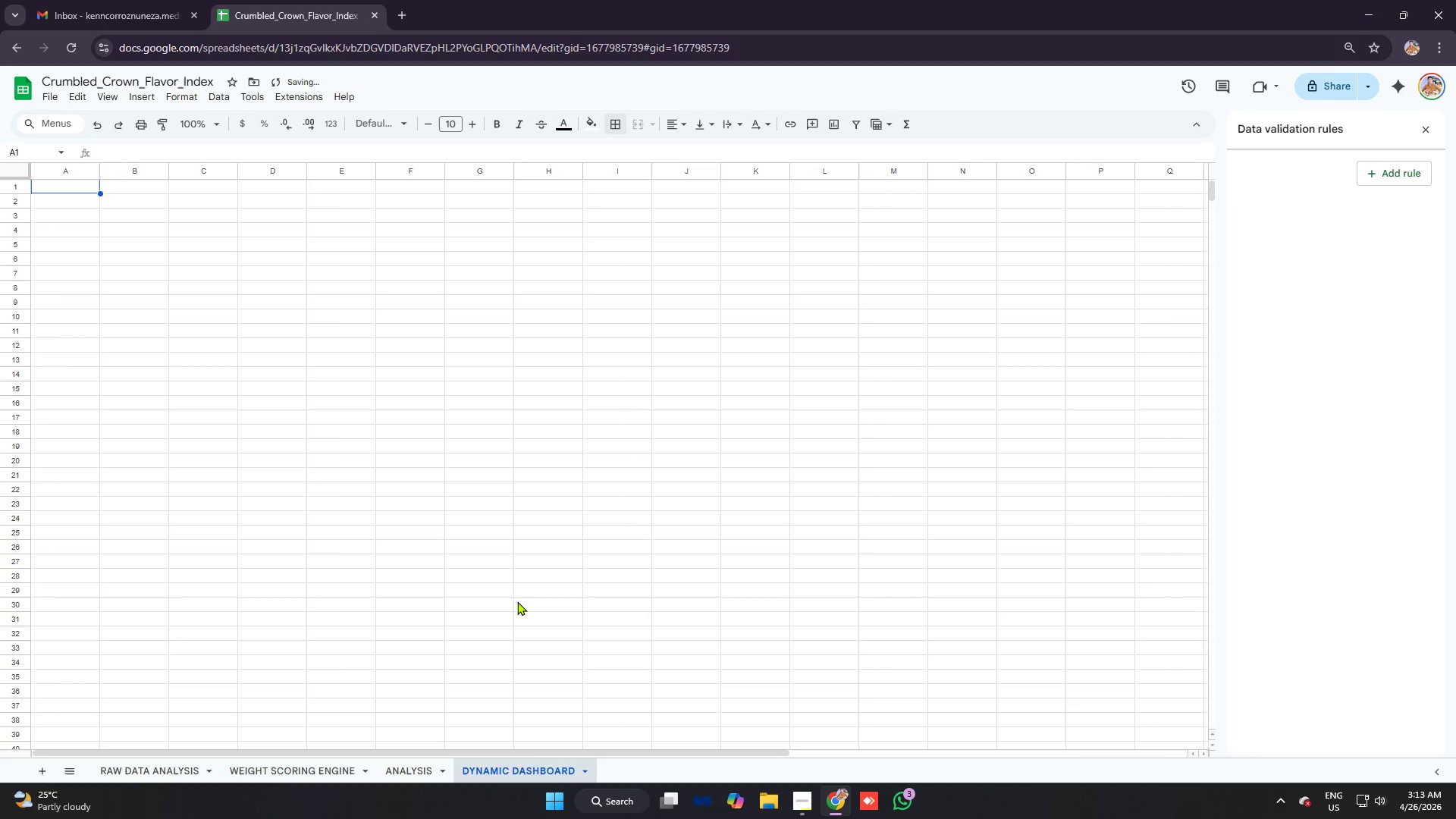 
key(Enter)
 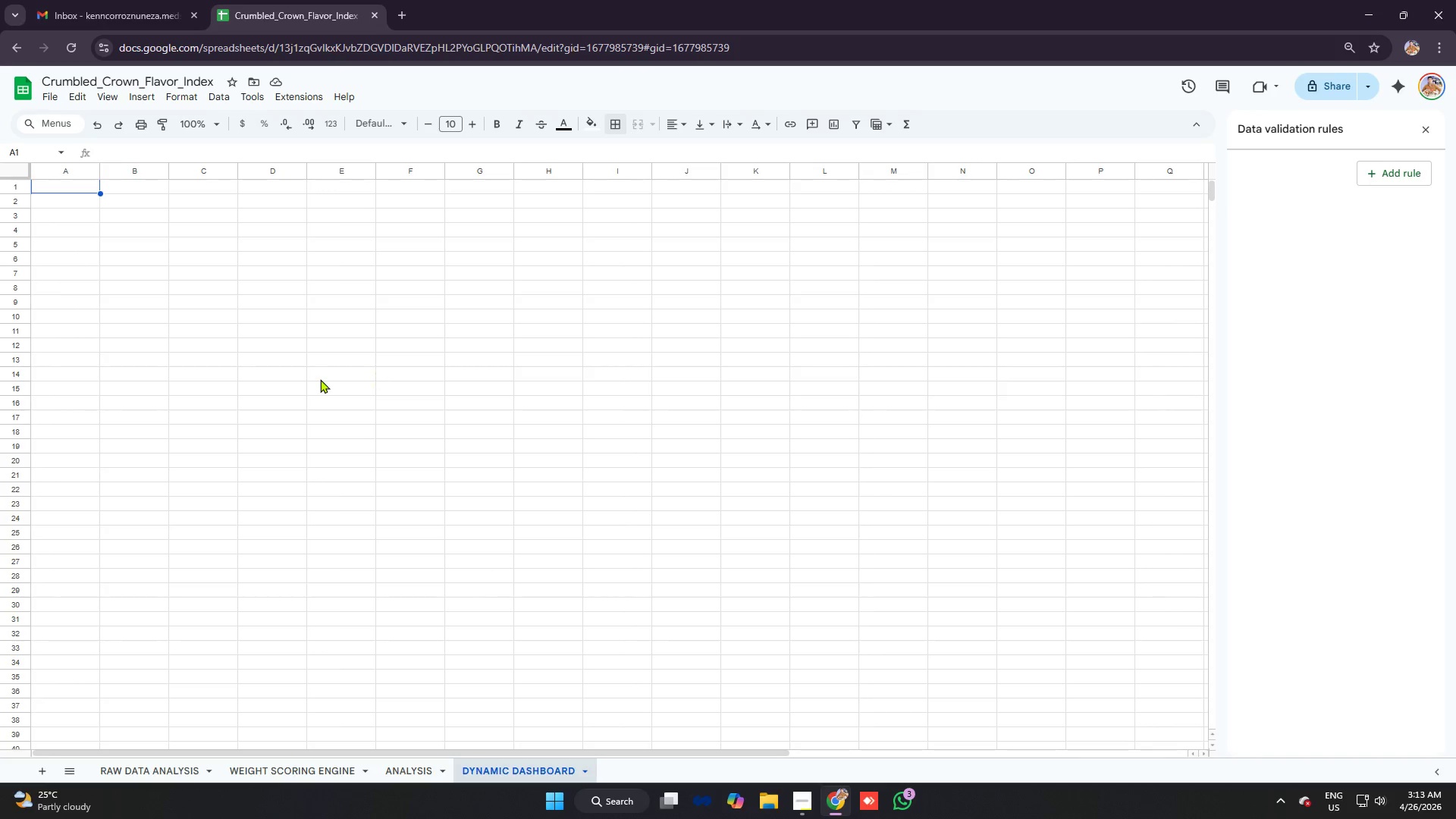 
wait(10.41)
 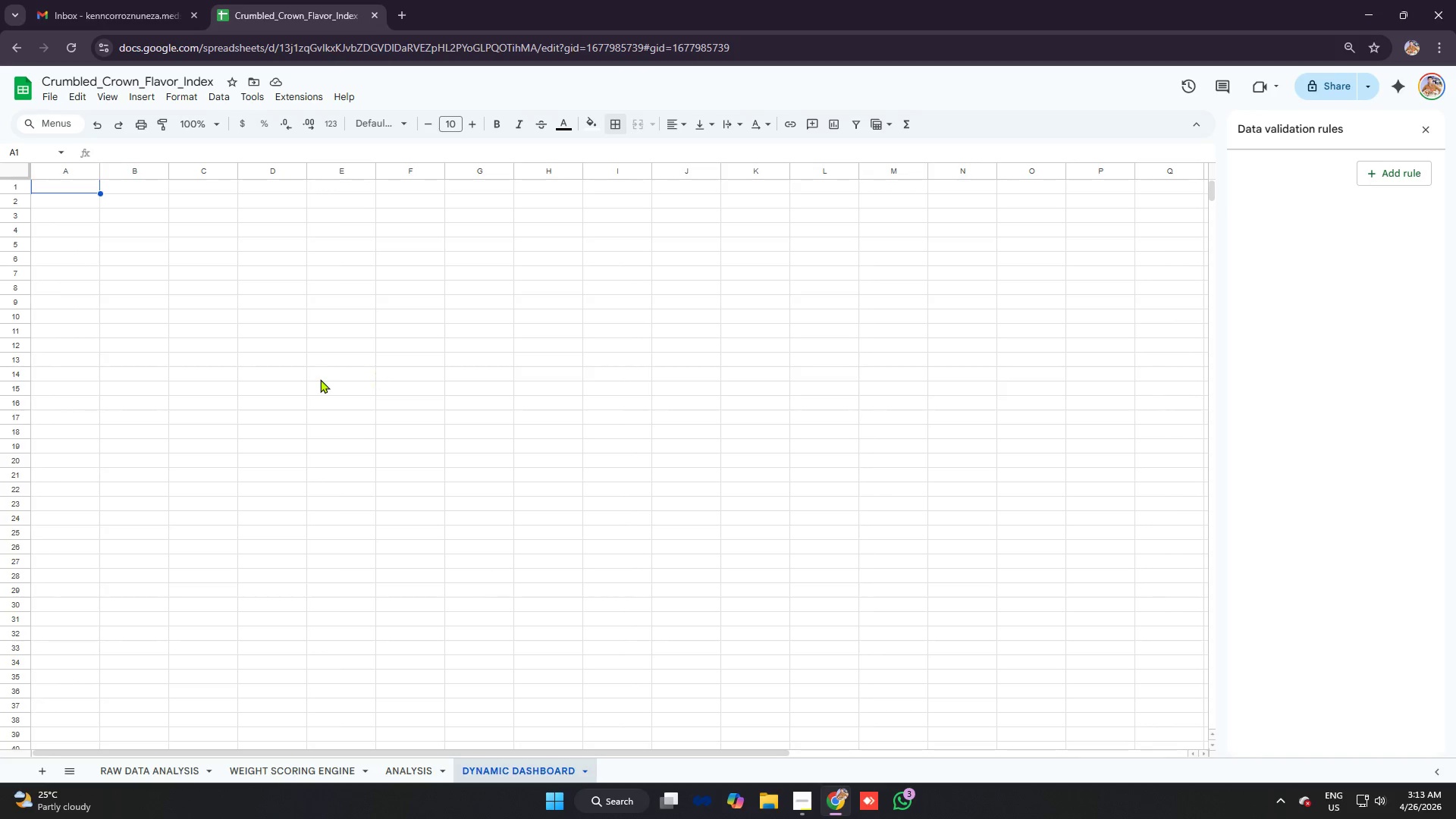 
left_click_drag(start_coordinate=[67, 184], to_coordinate=[196, 177])
 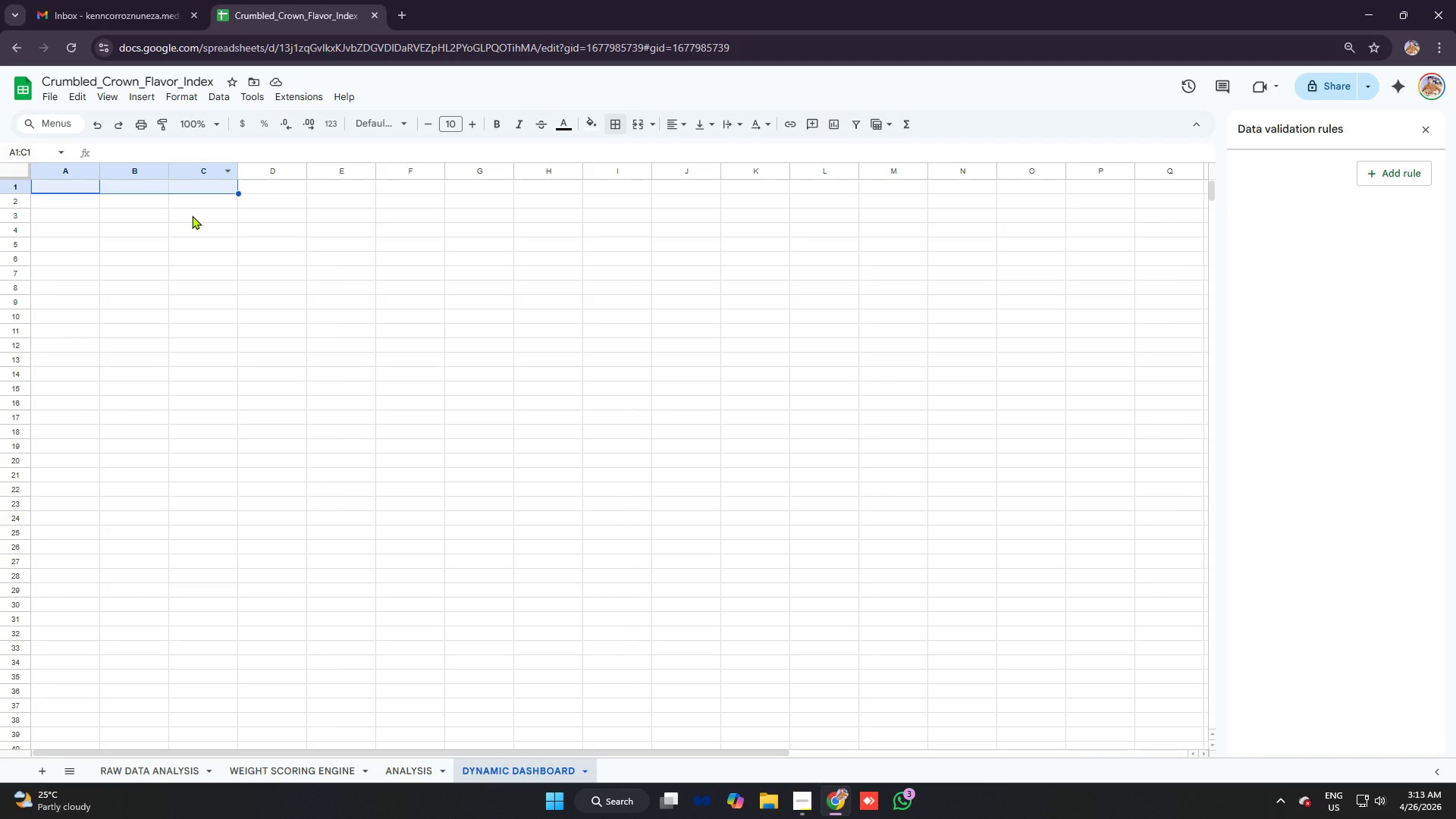 
left_click([141, 187])
 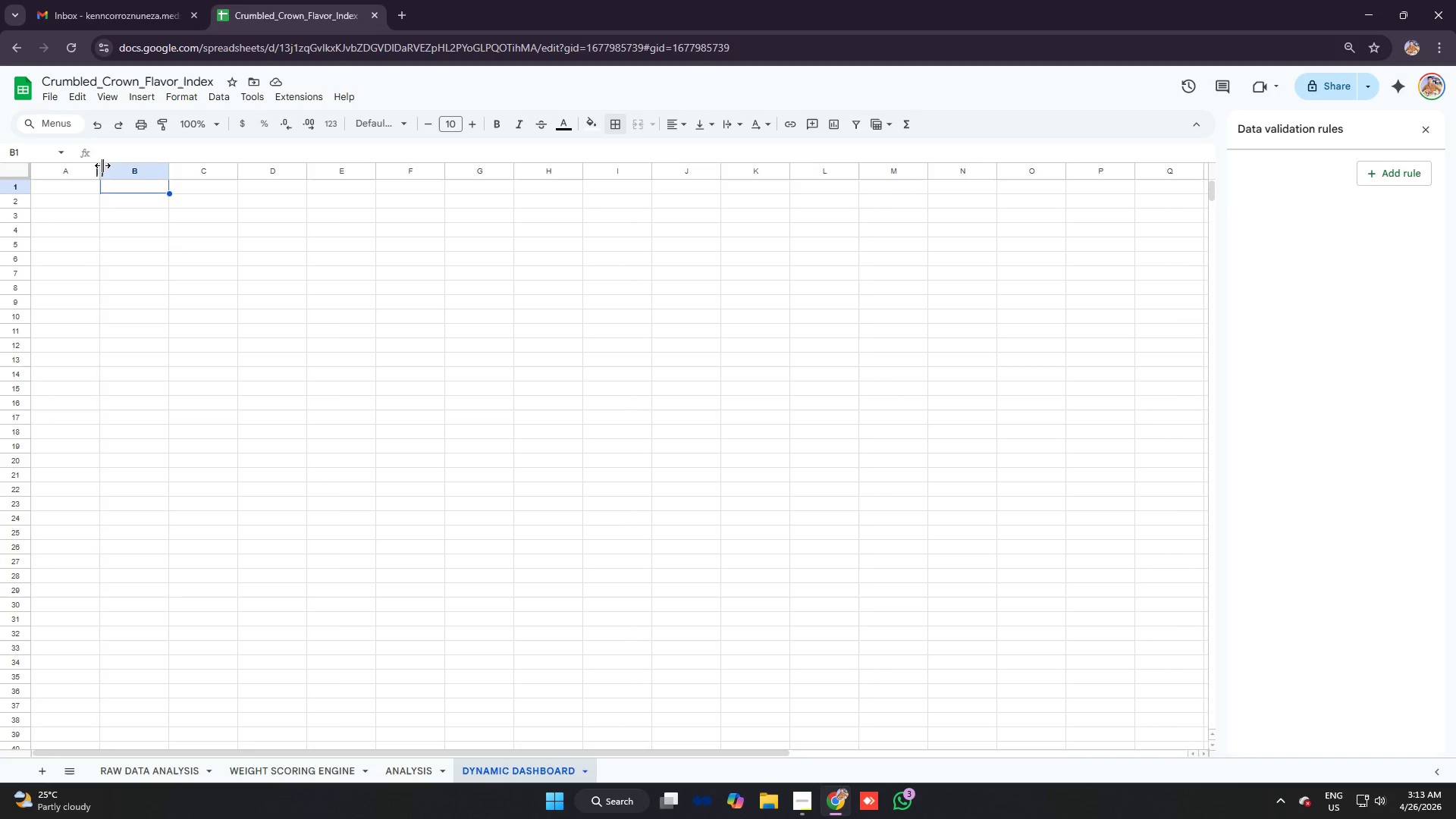 
left_click_drag(start_coordinate=[102, 165], to_coordinate=[199, 171])
 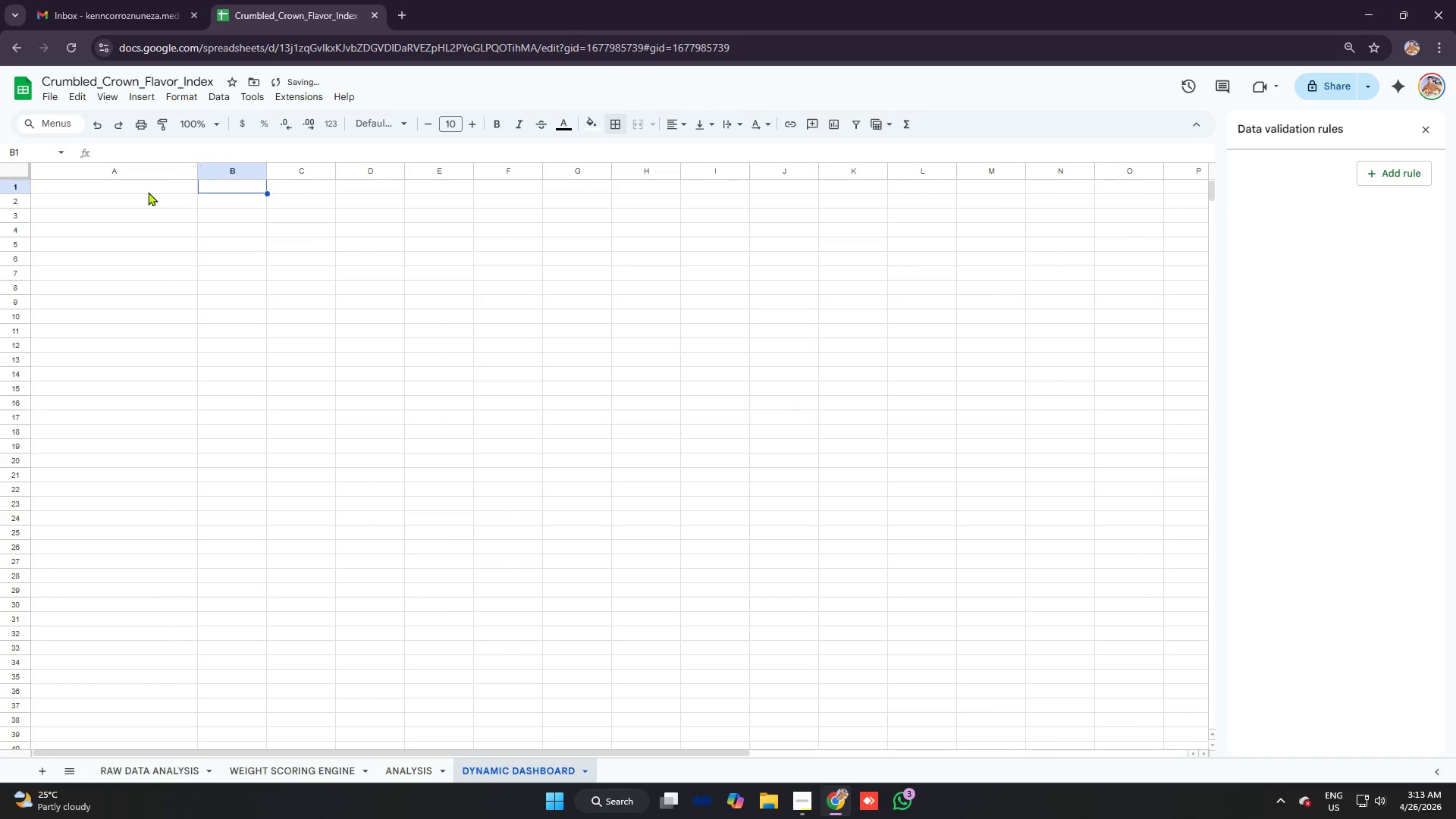 
left_click_drag(start_coordinate=[140, 188], to_coordinate=[218, 194])
 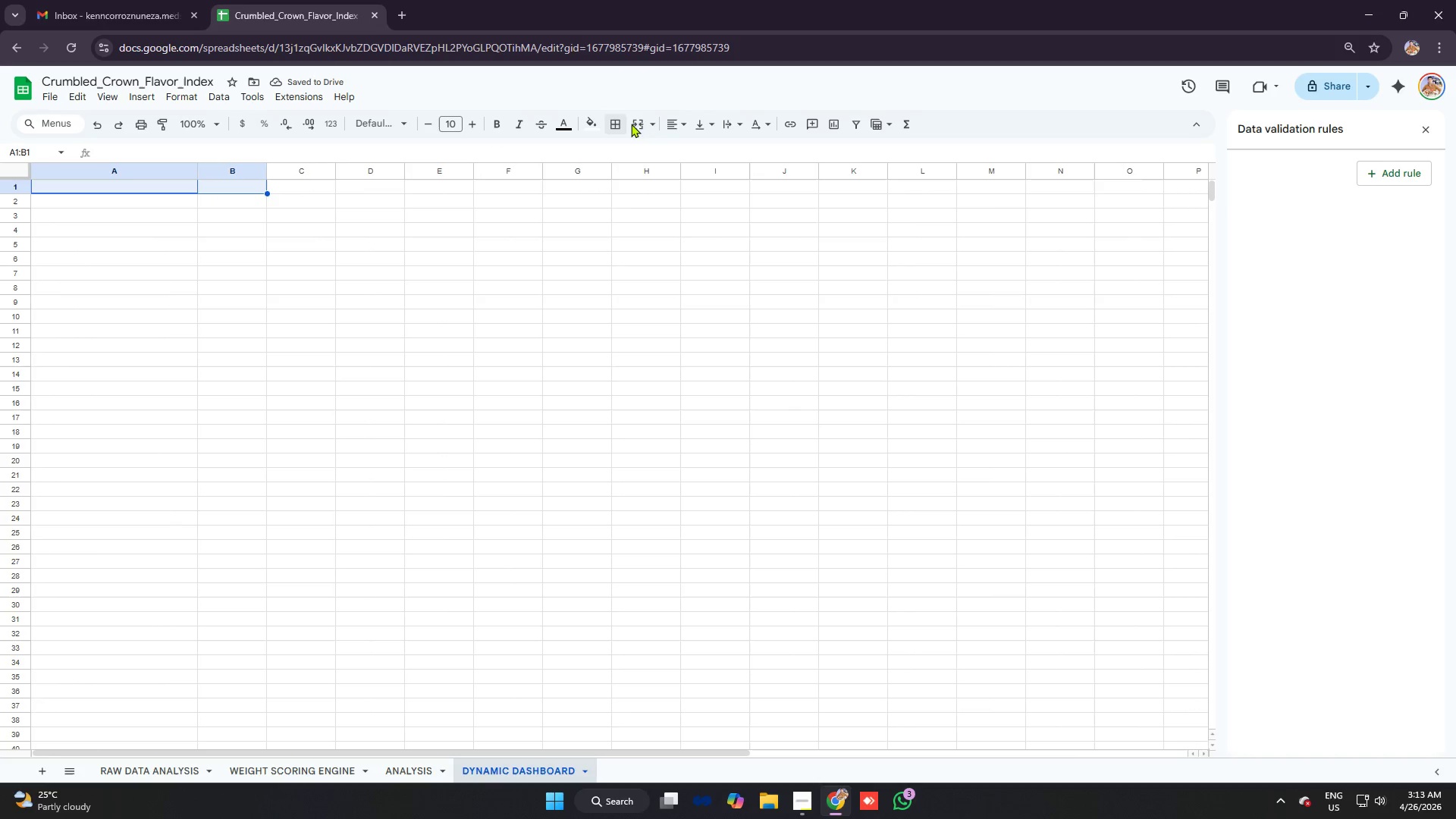 
left_click([639, 127])
 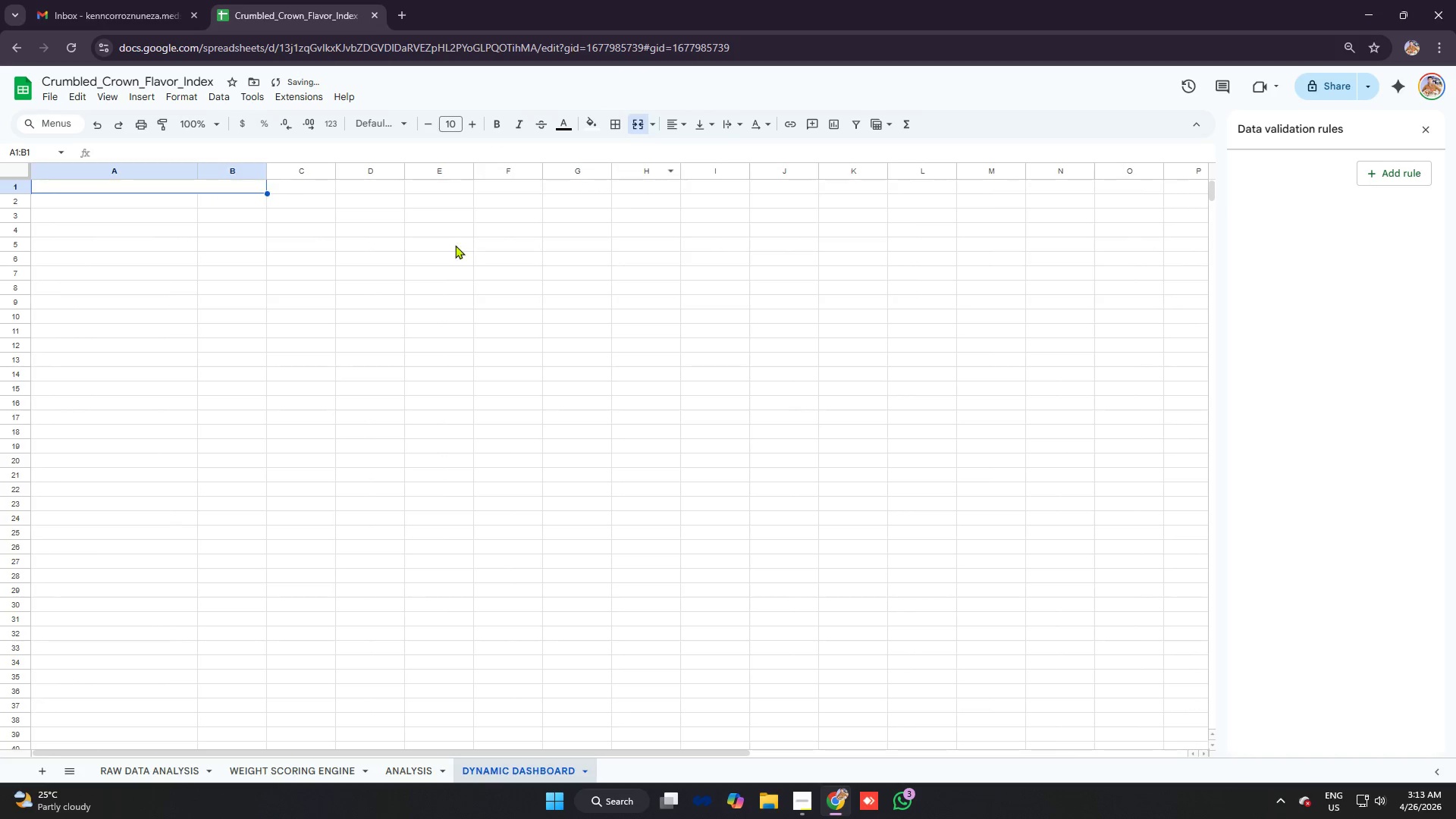 
left_click_drag(start_coordinate=[455, 245], to_coordinate=[444, 253])
 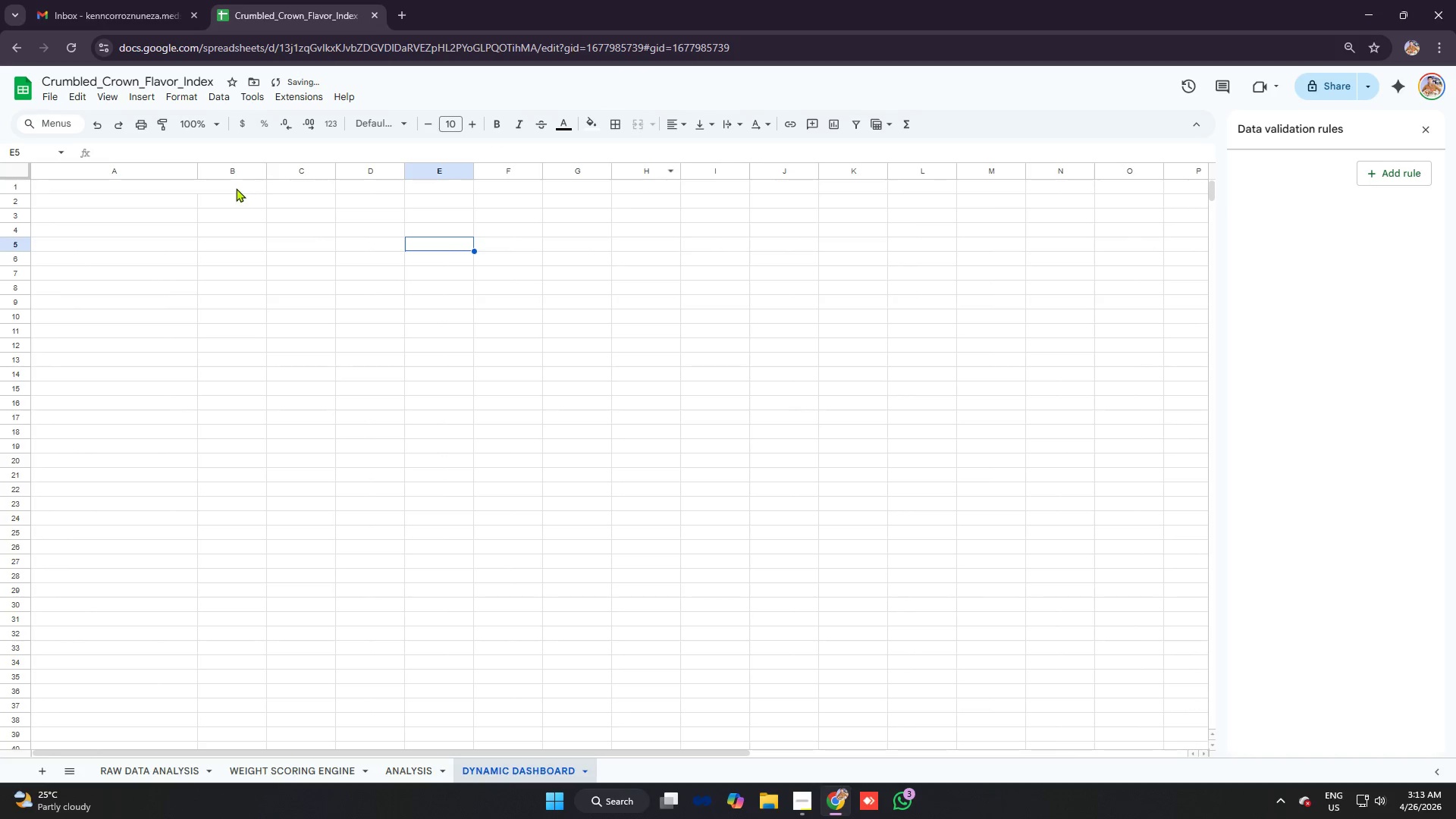 
left_click([234, 187])
 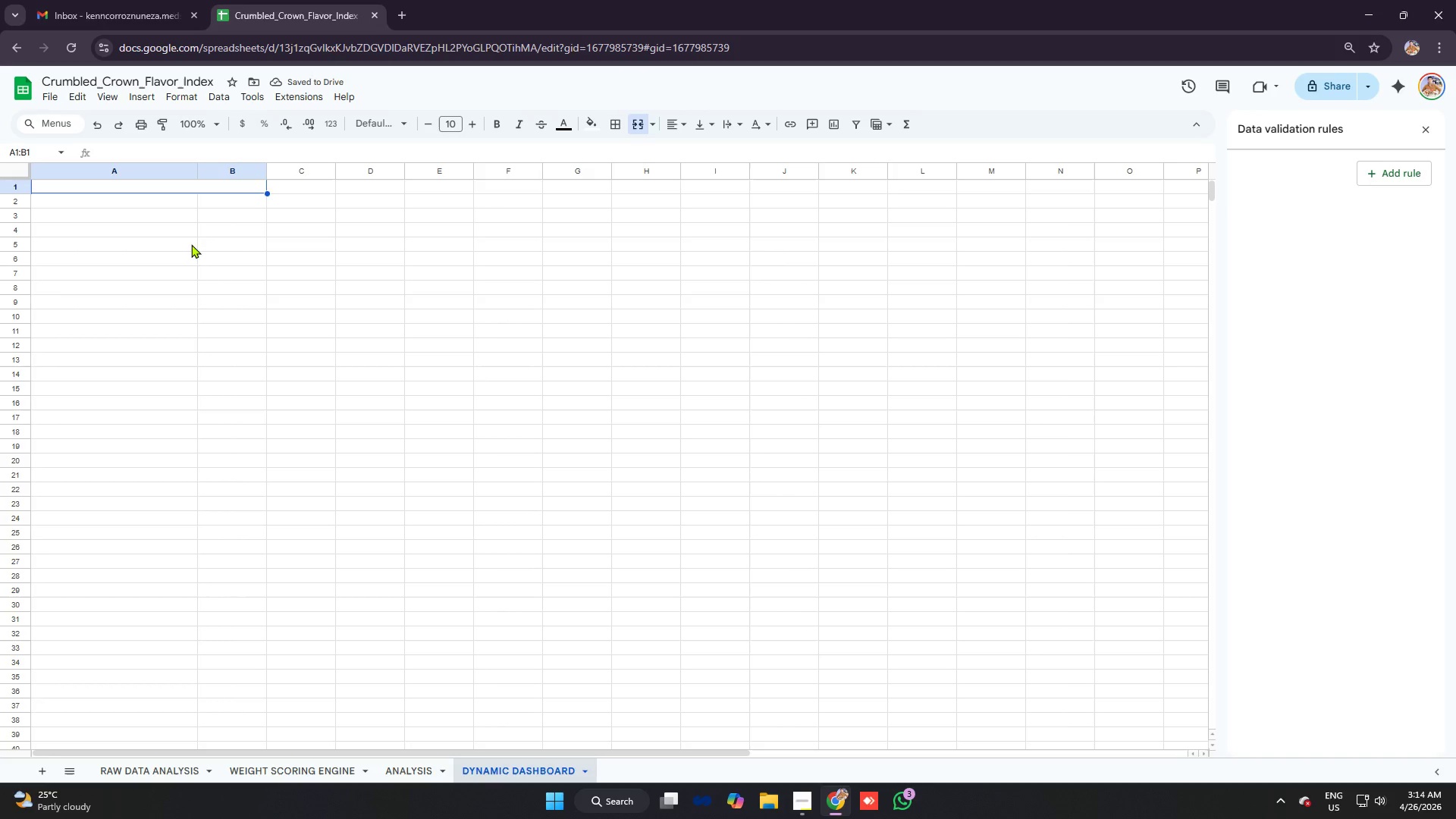 
left_click([135, 198])
 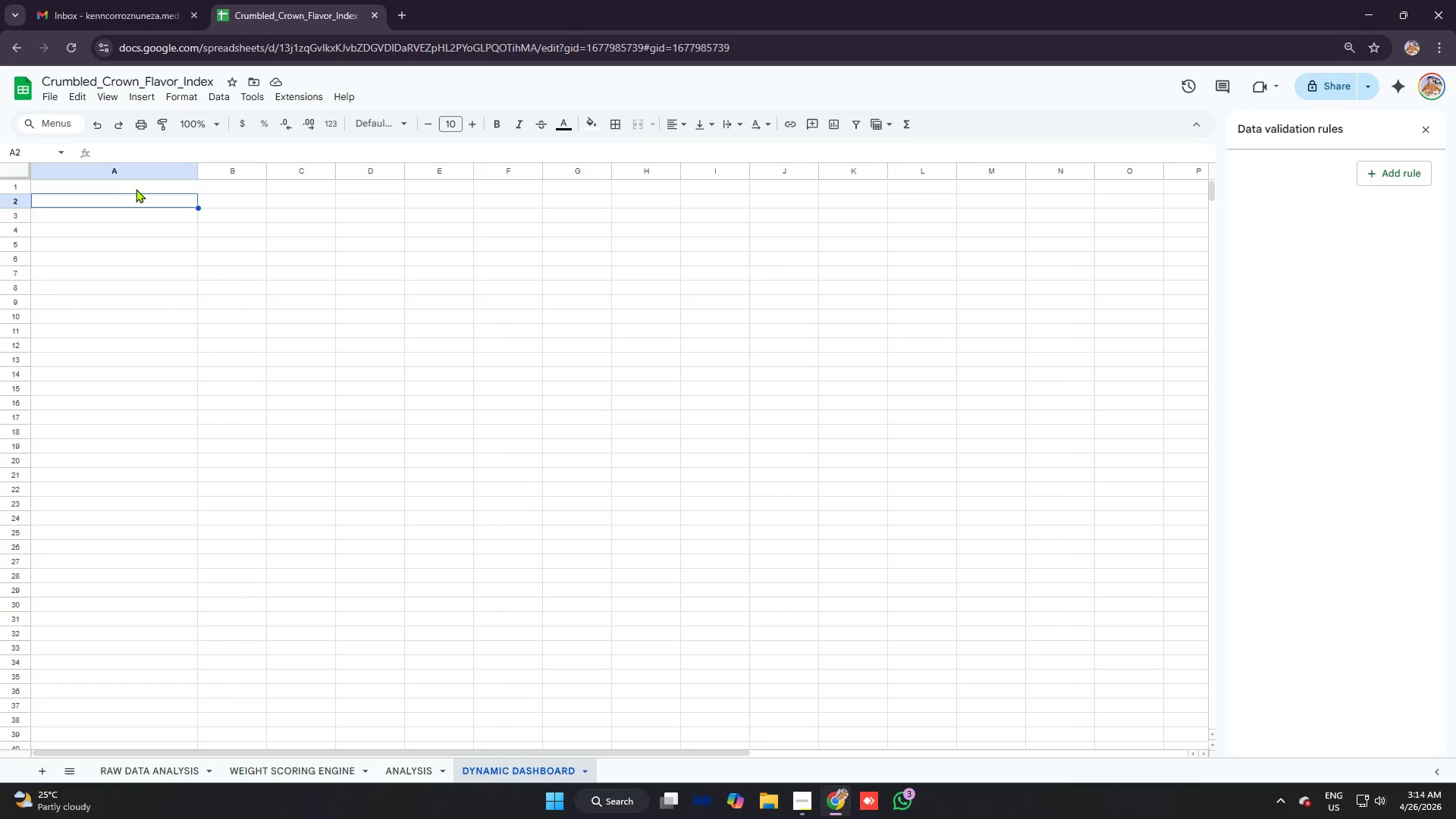 
left_click_drag(start_coordinate=[136, 189], to_coordinate=[187, 203])
 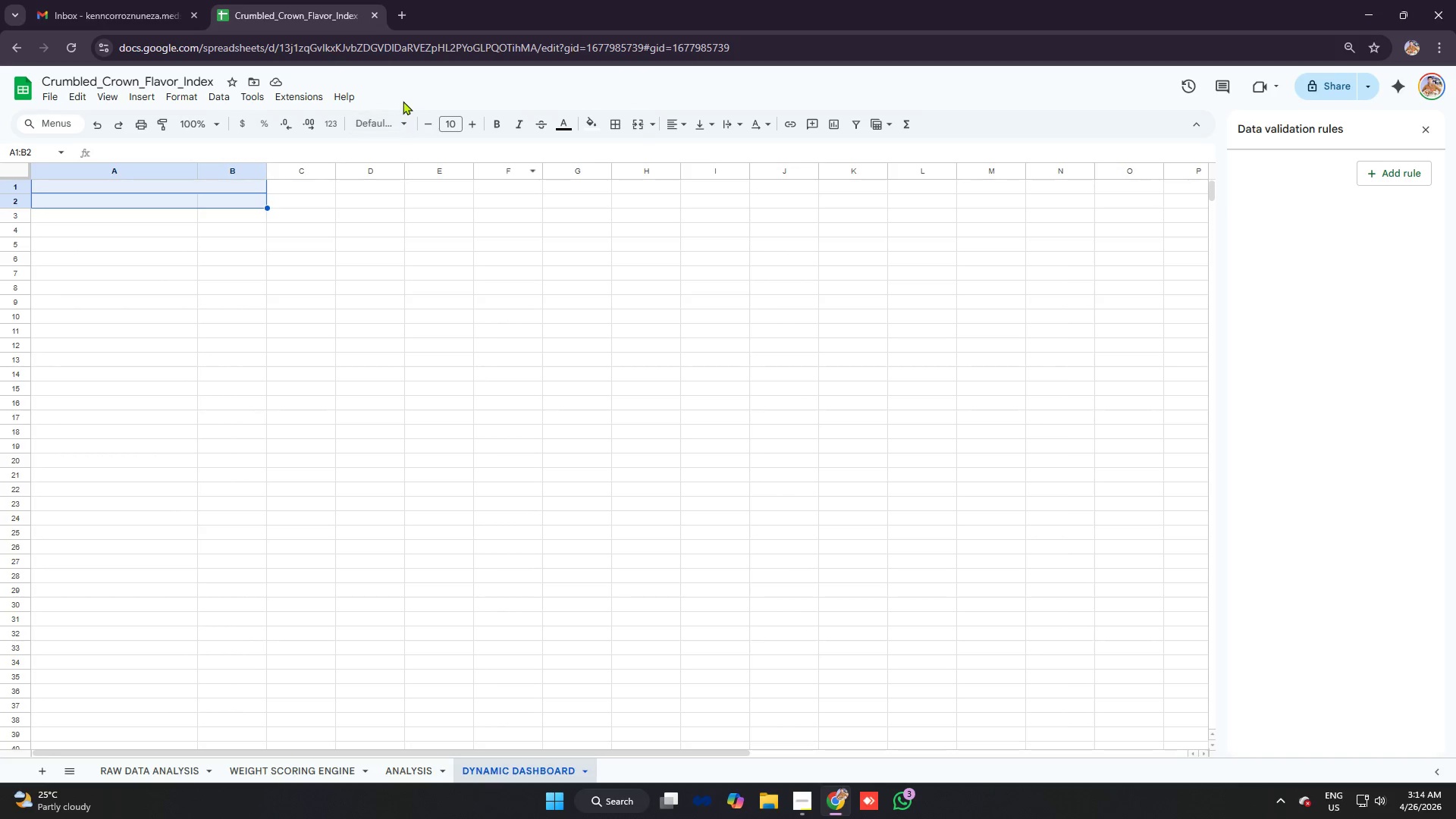 
left_click([383, 196])
 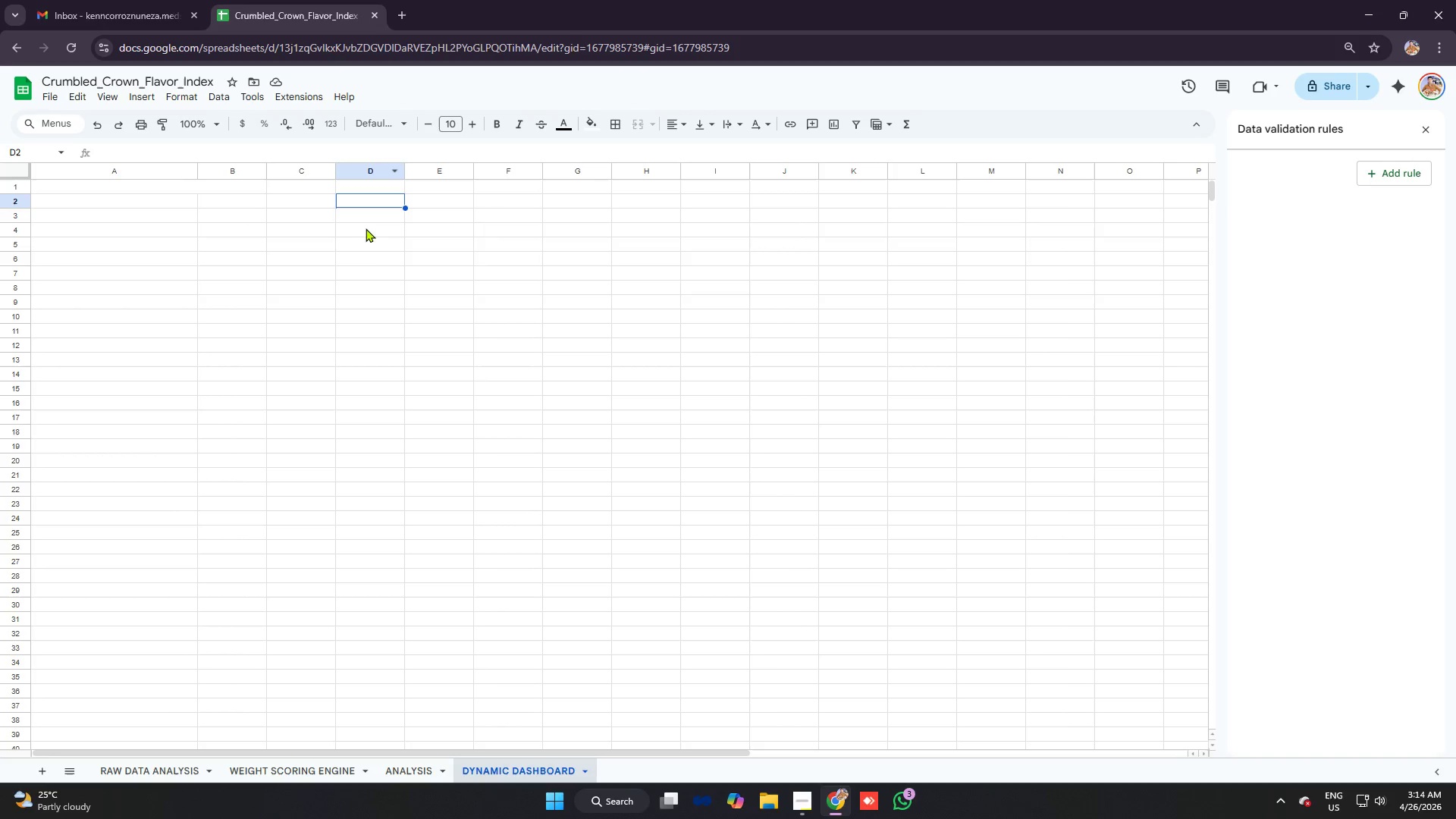 
key(Control+A)
 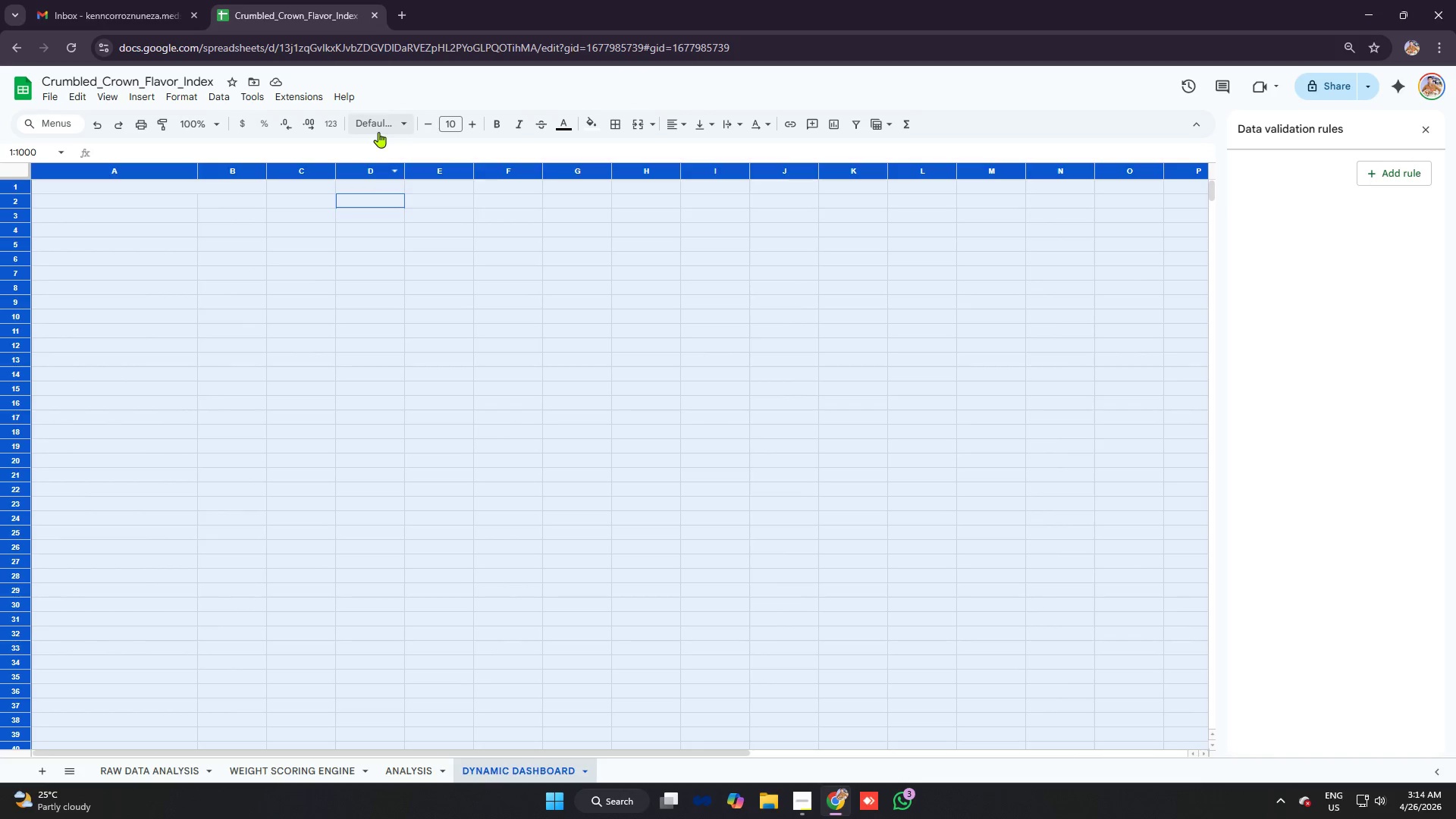 
left_click([380, 127])
 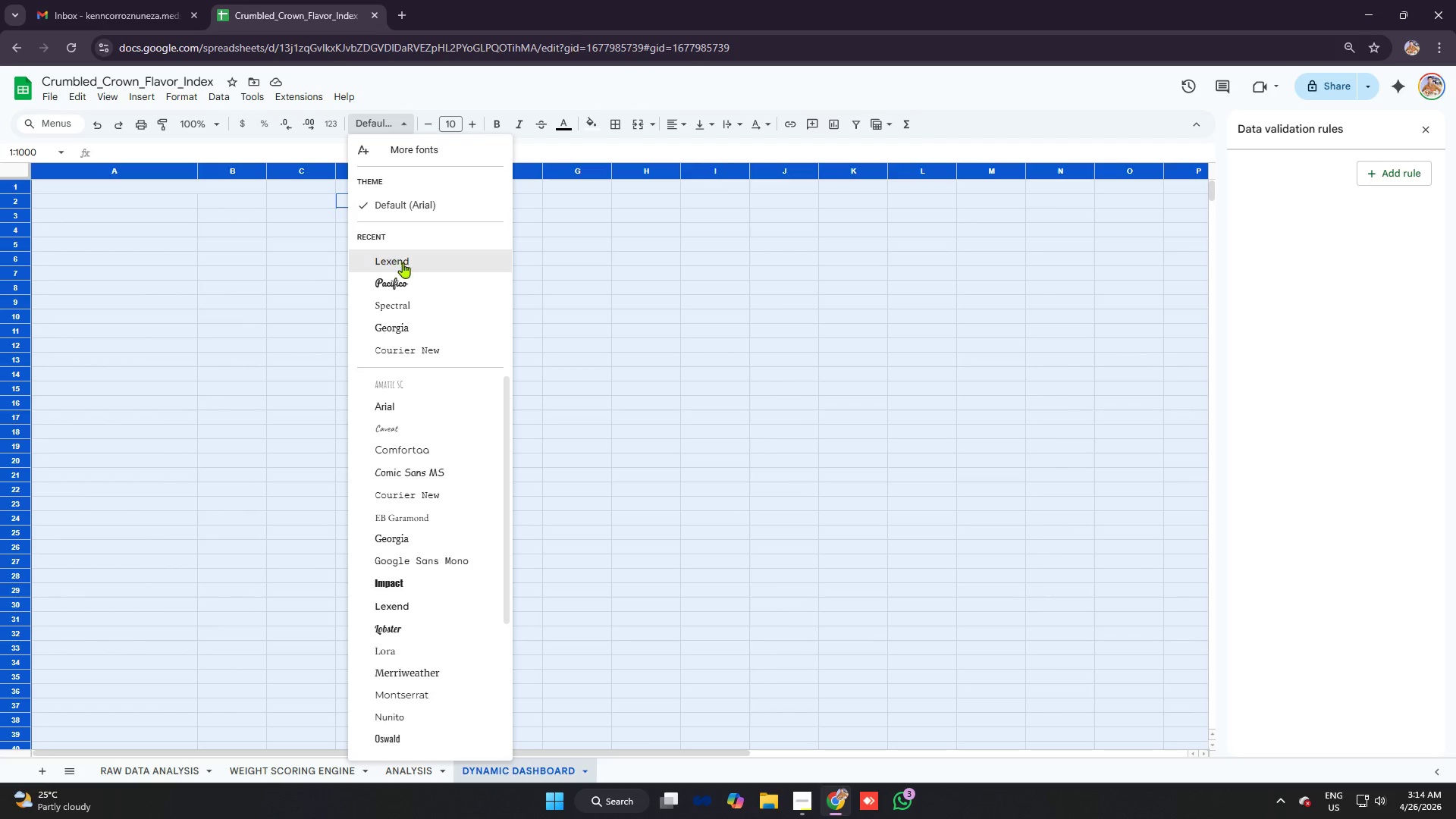 
left_click([406, 267])
 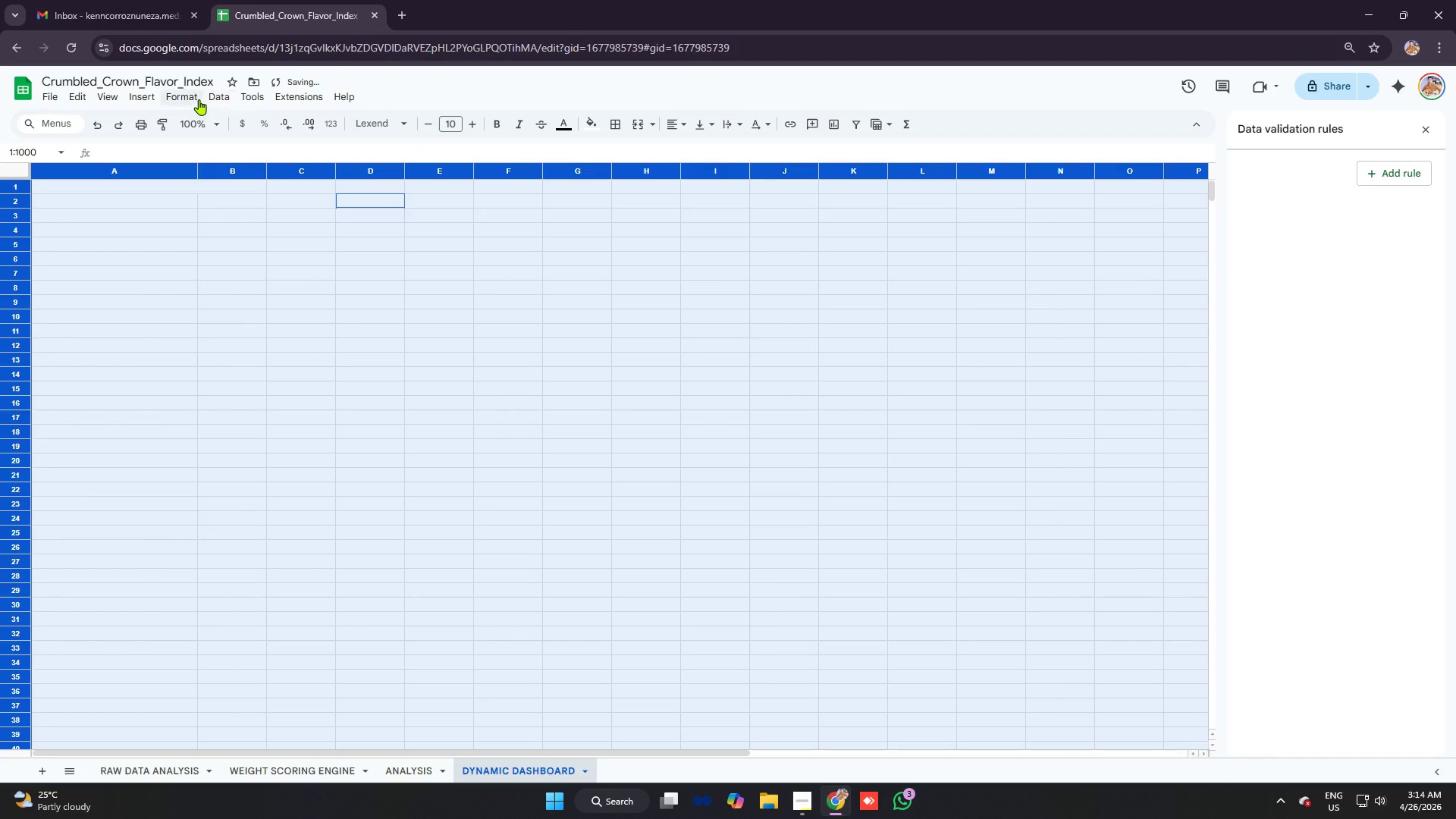 
left_click([193, 94])
 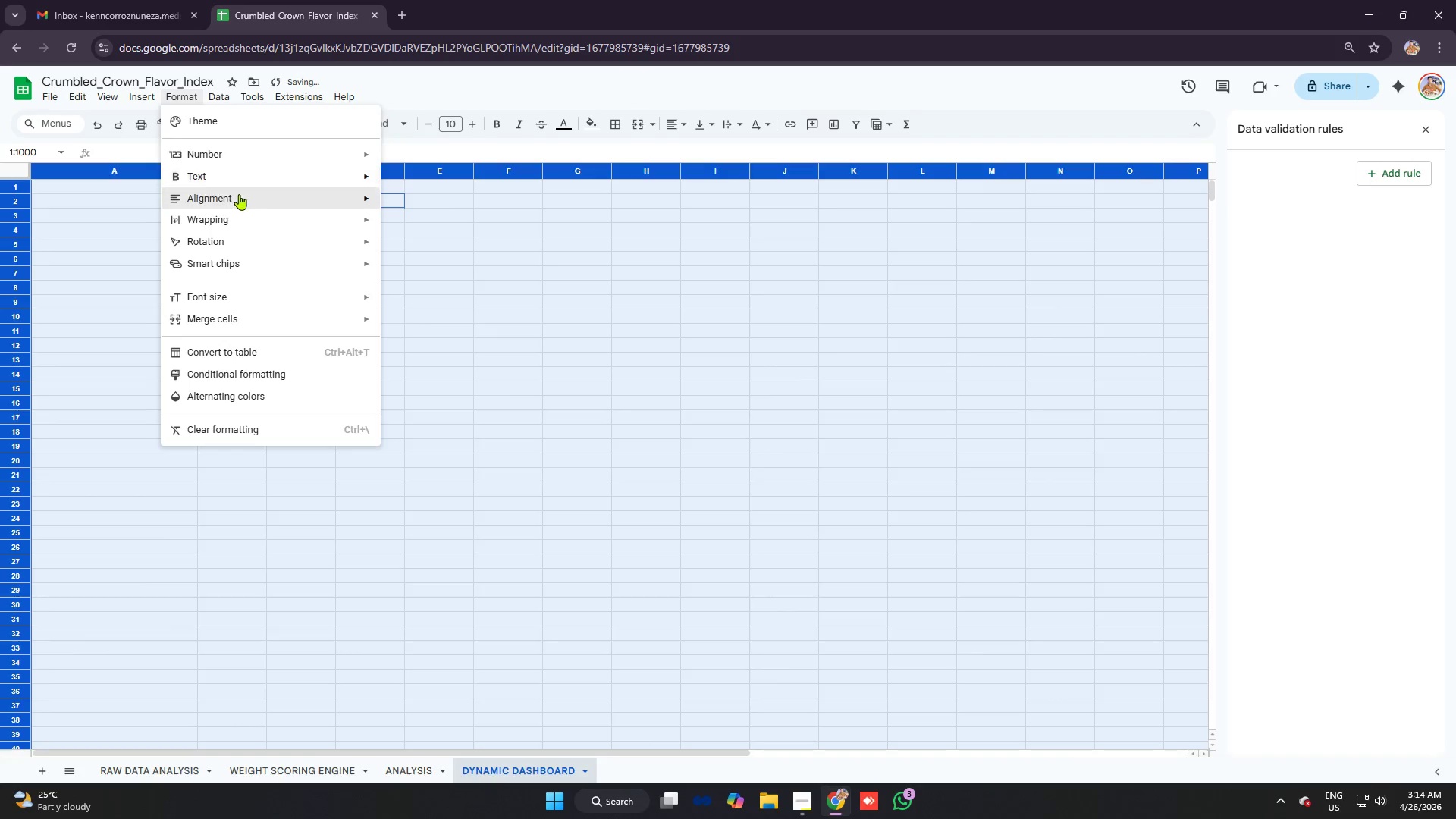 
left_click([239, 194])
 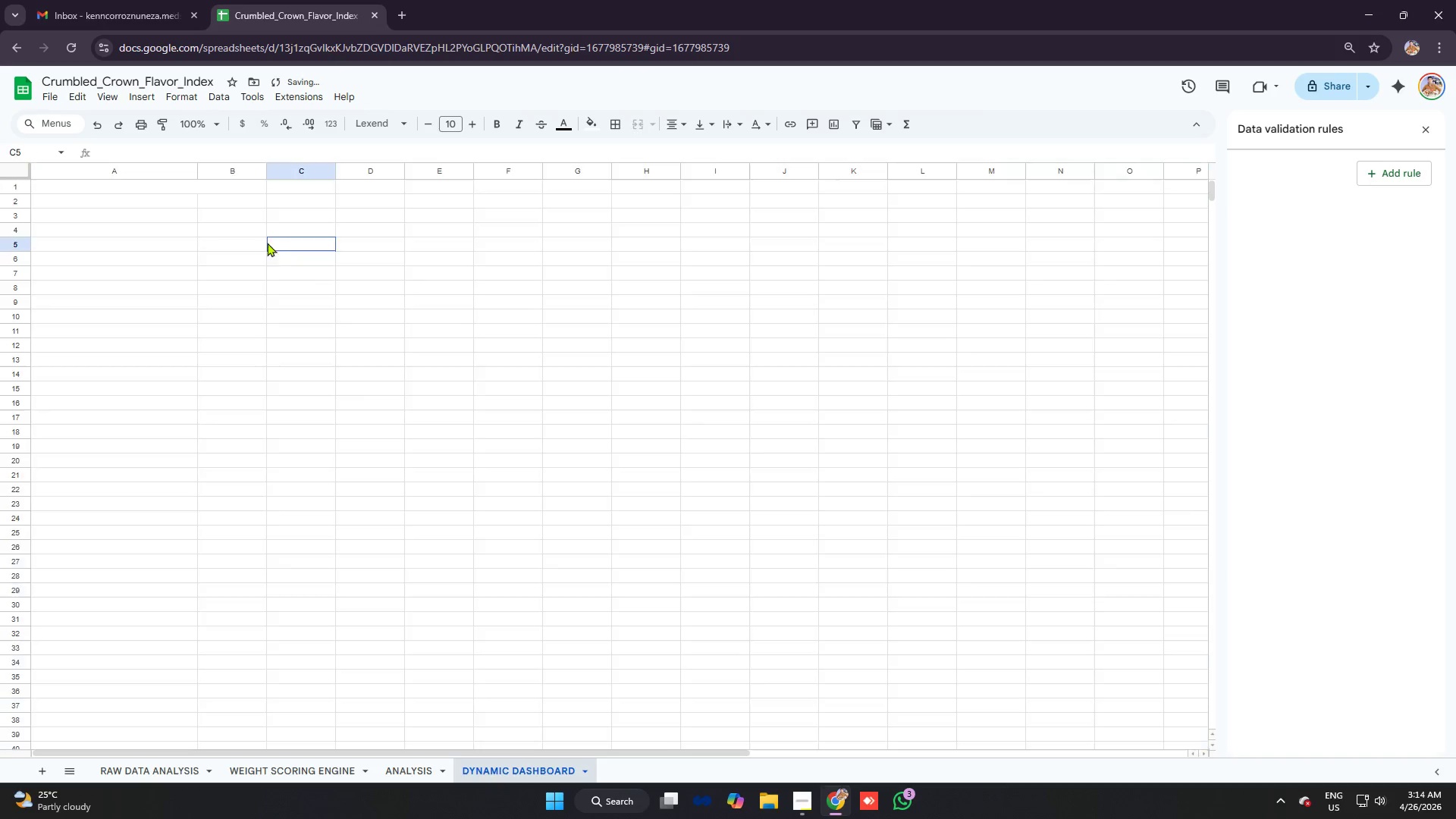 
left_click_drag(start_coordinate=[180, 187], to_coordinate=[221, 200])
 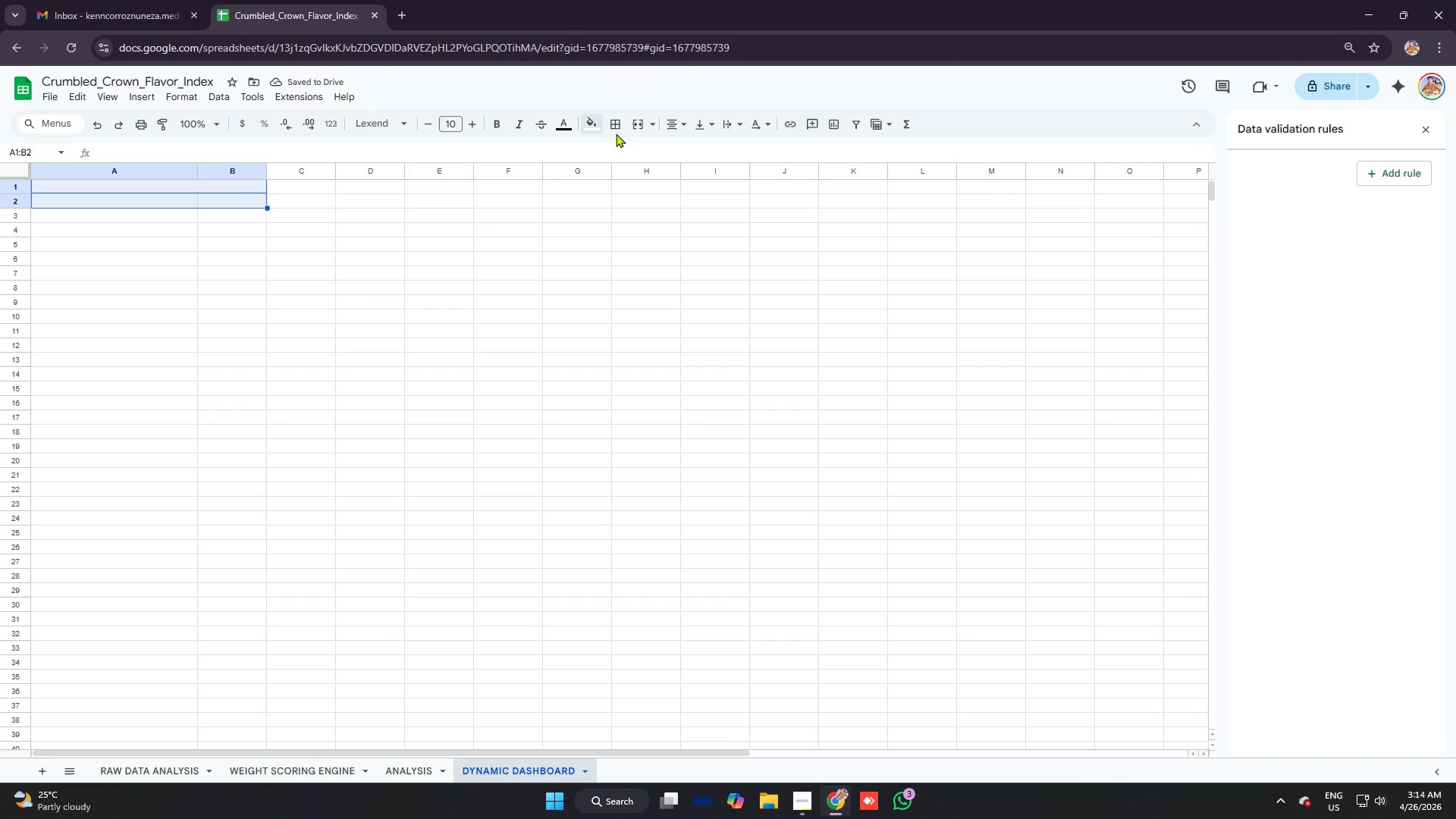 
left_click([633, 130])
 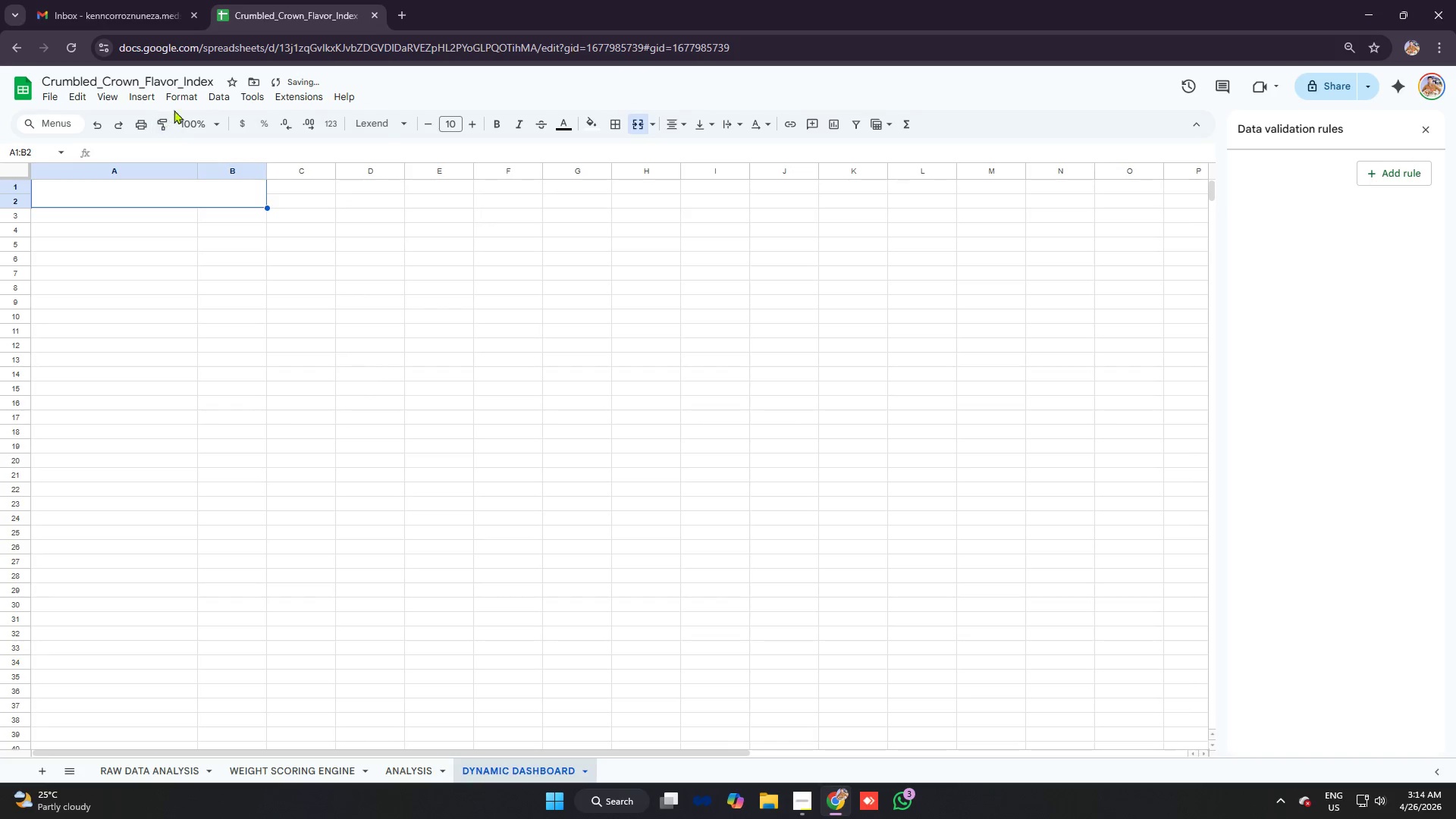 
left_click([177, 103])
 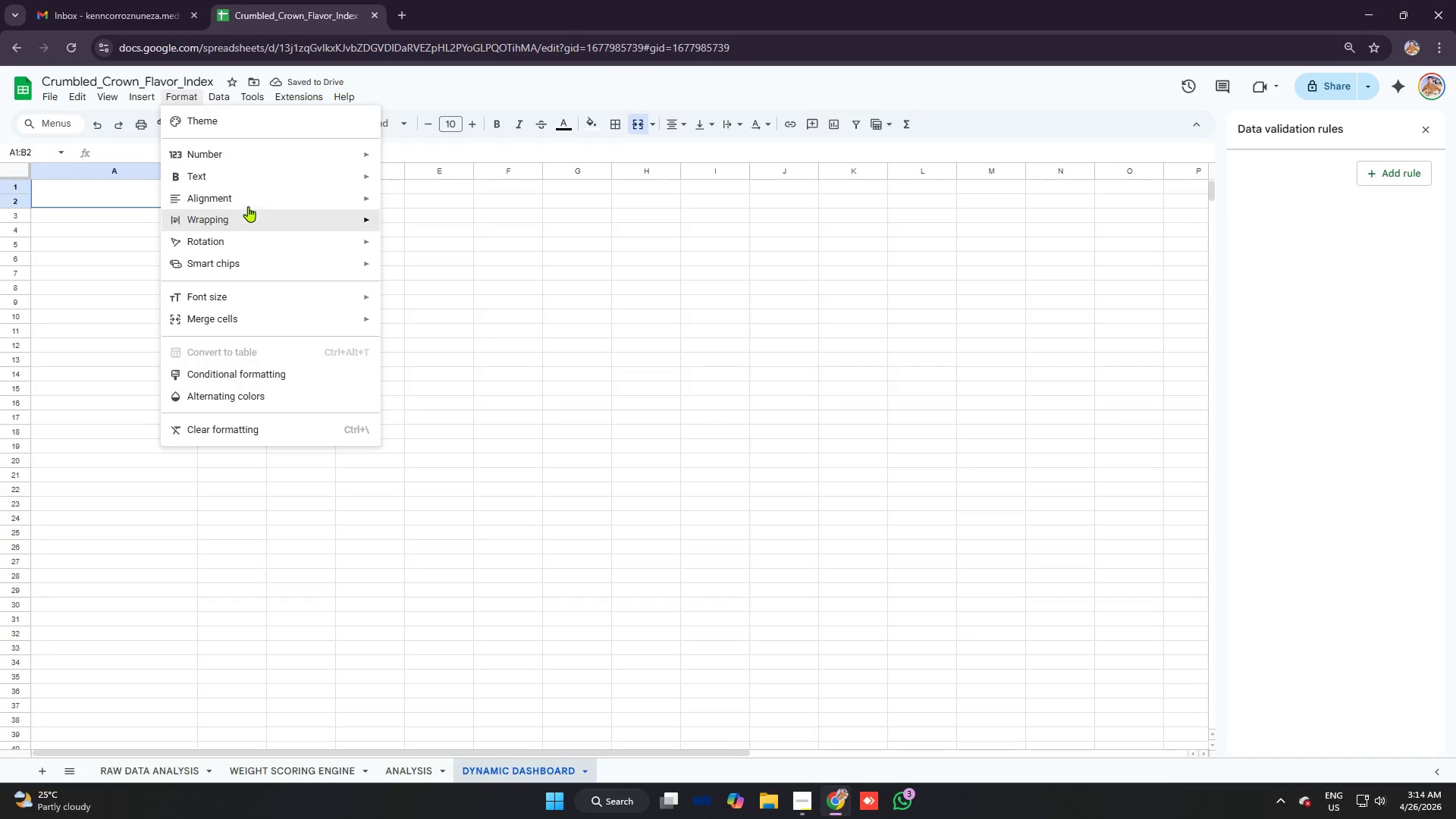 
left_click([249, 200])
 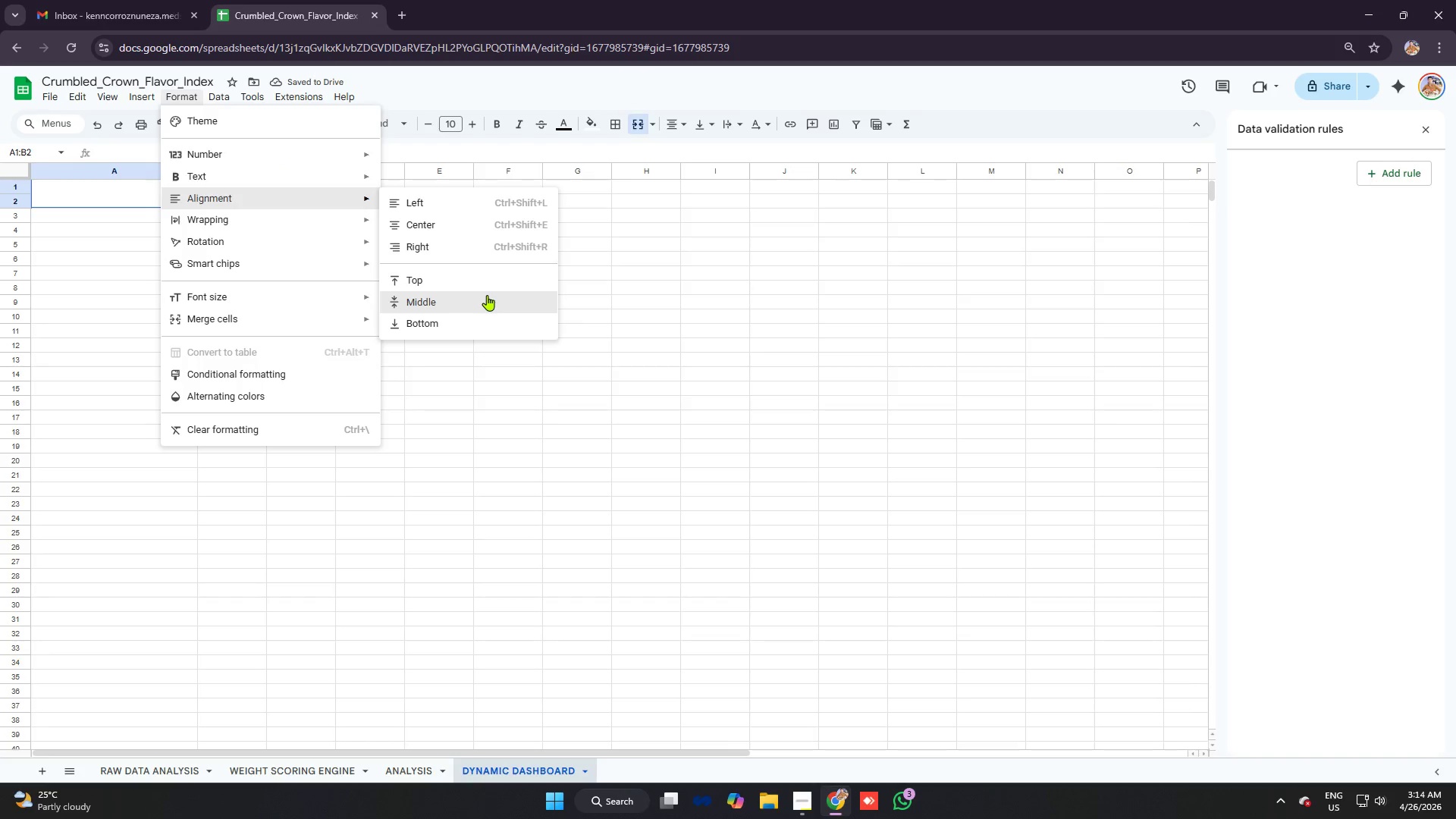 
left_click([484, 295])
 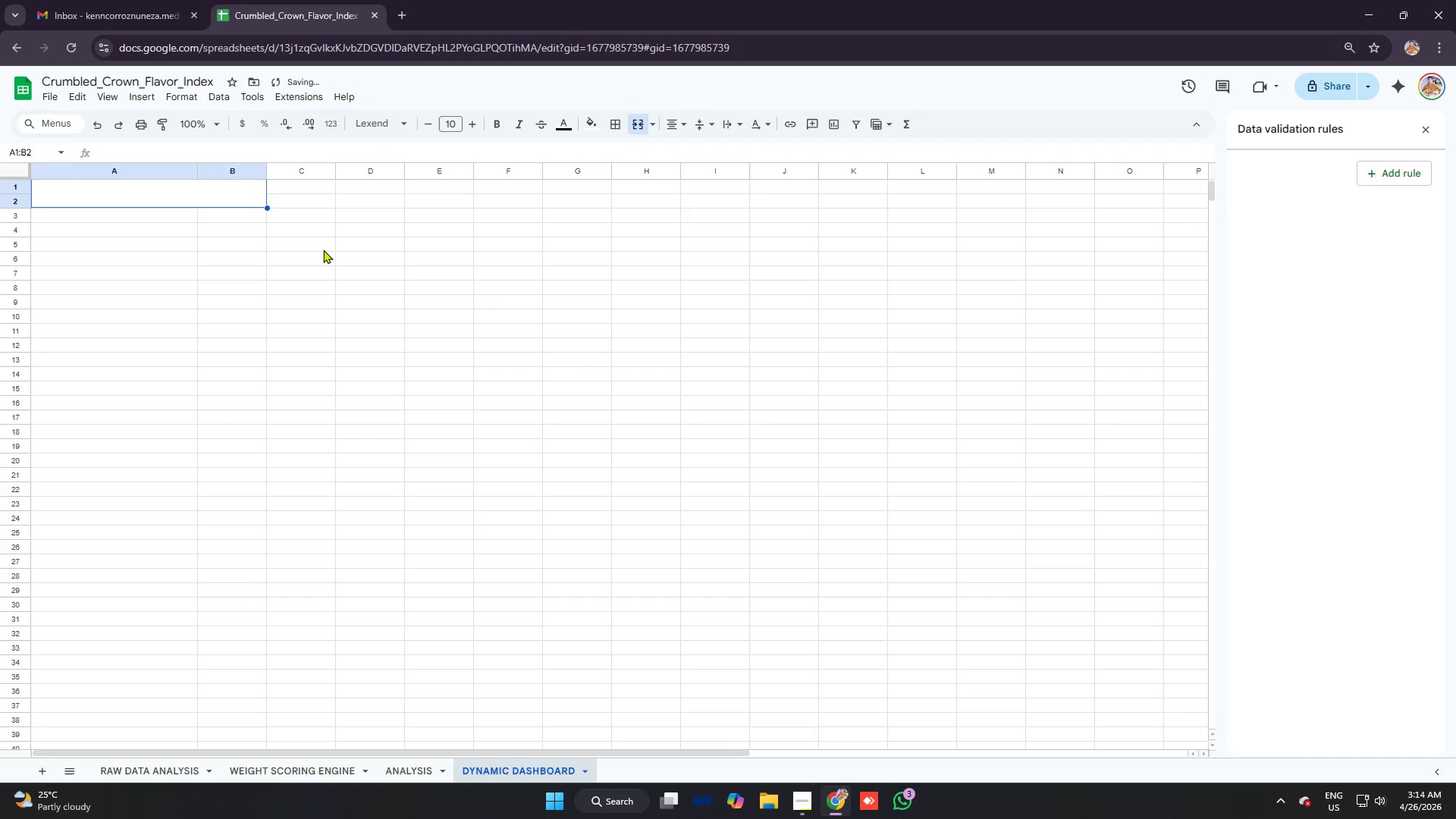 
type(tr)
key(Backspace)
key(Backspace)
type(sy)
key(Backspace)
type(trategic flavor dashboard)
 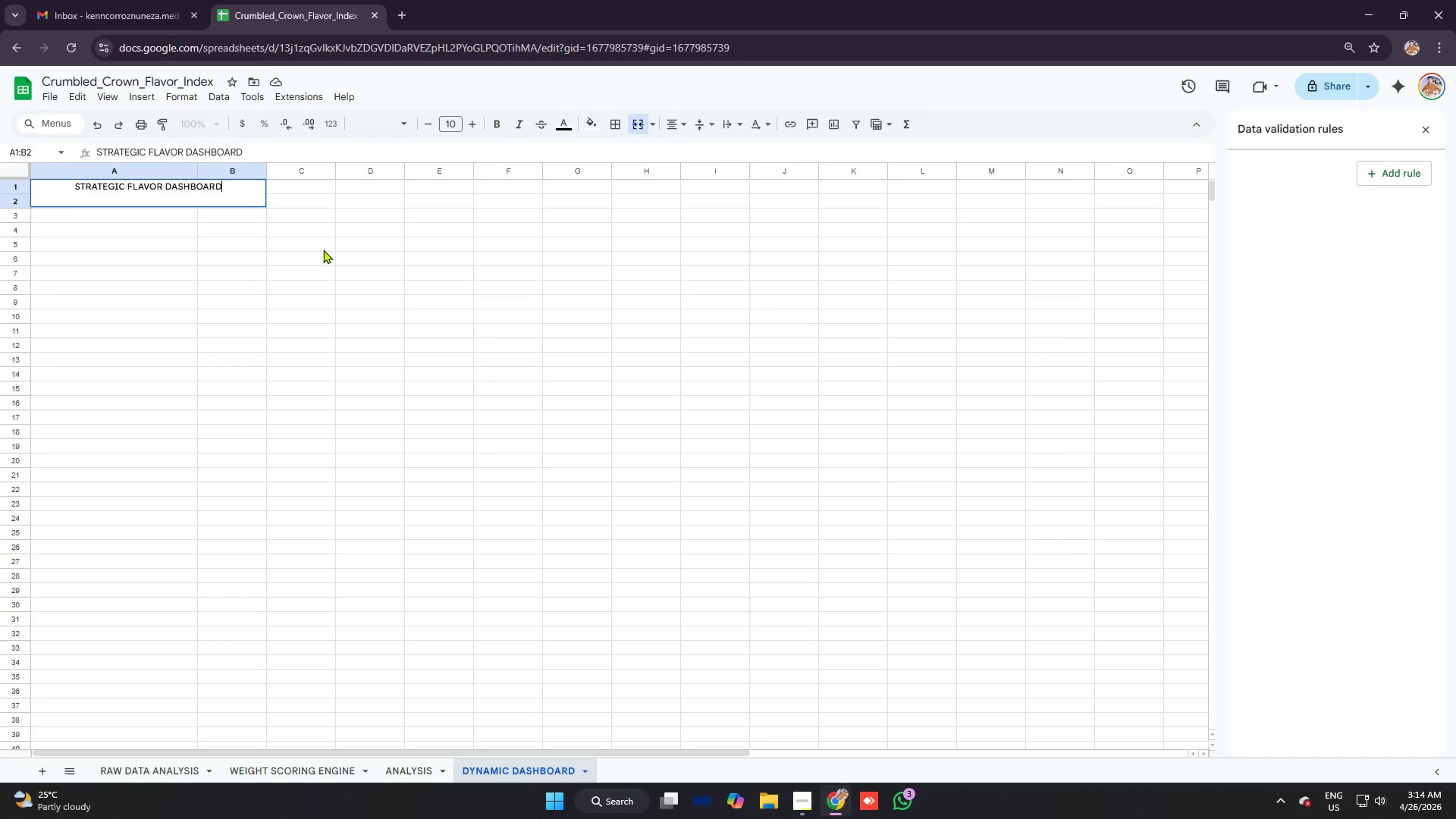 
key(Enter)
 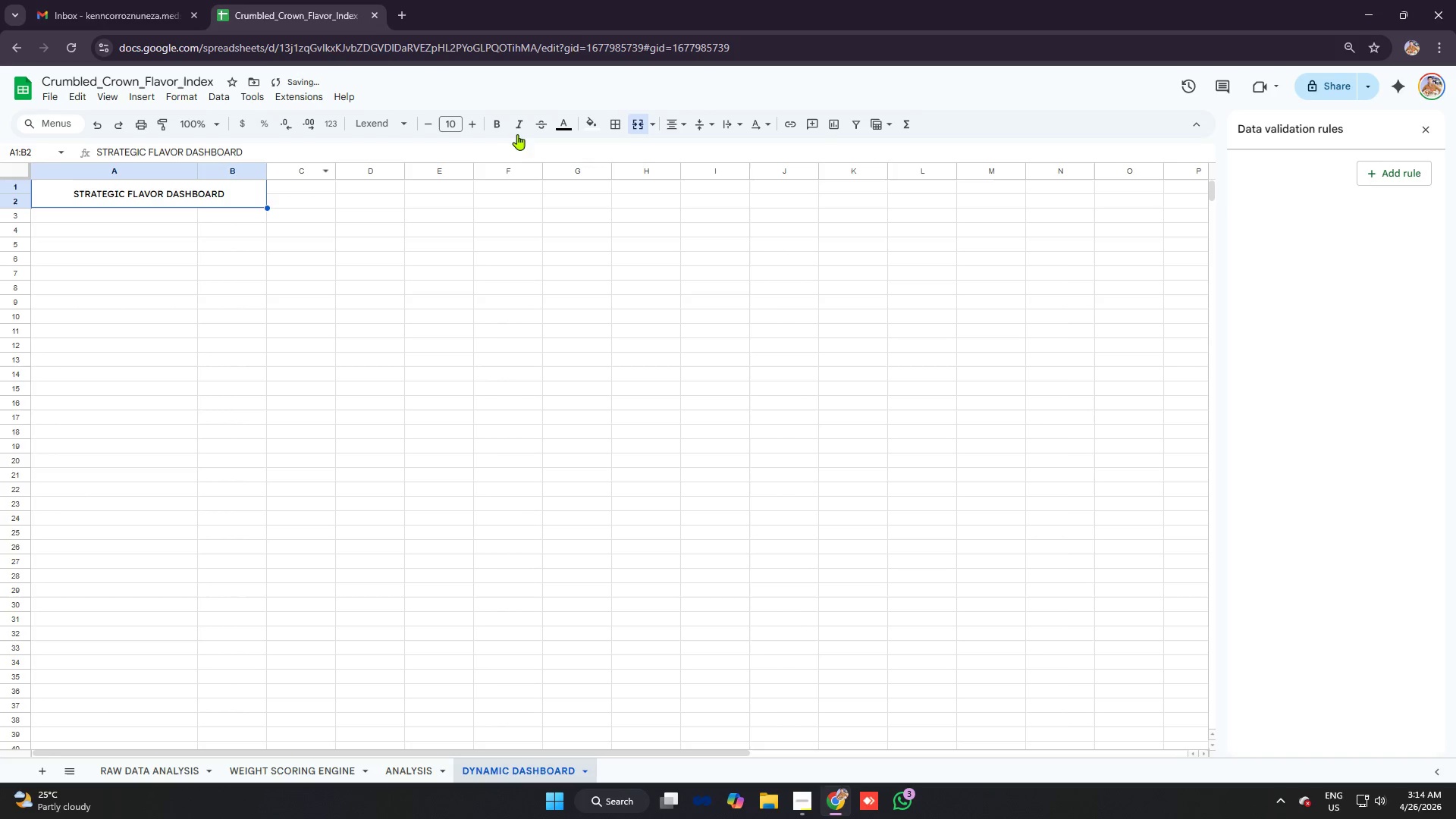 
left_click([590, 127])
 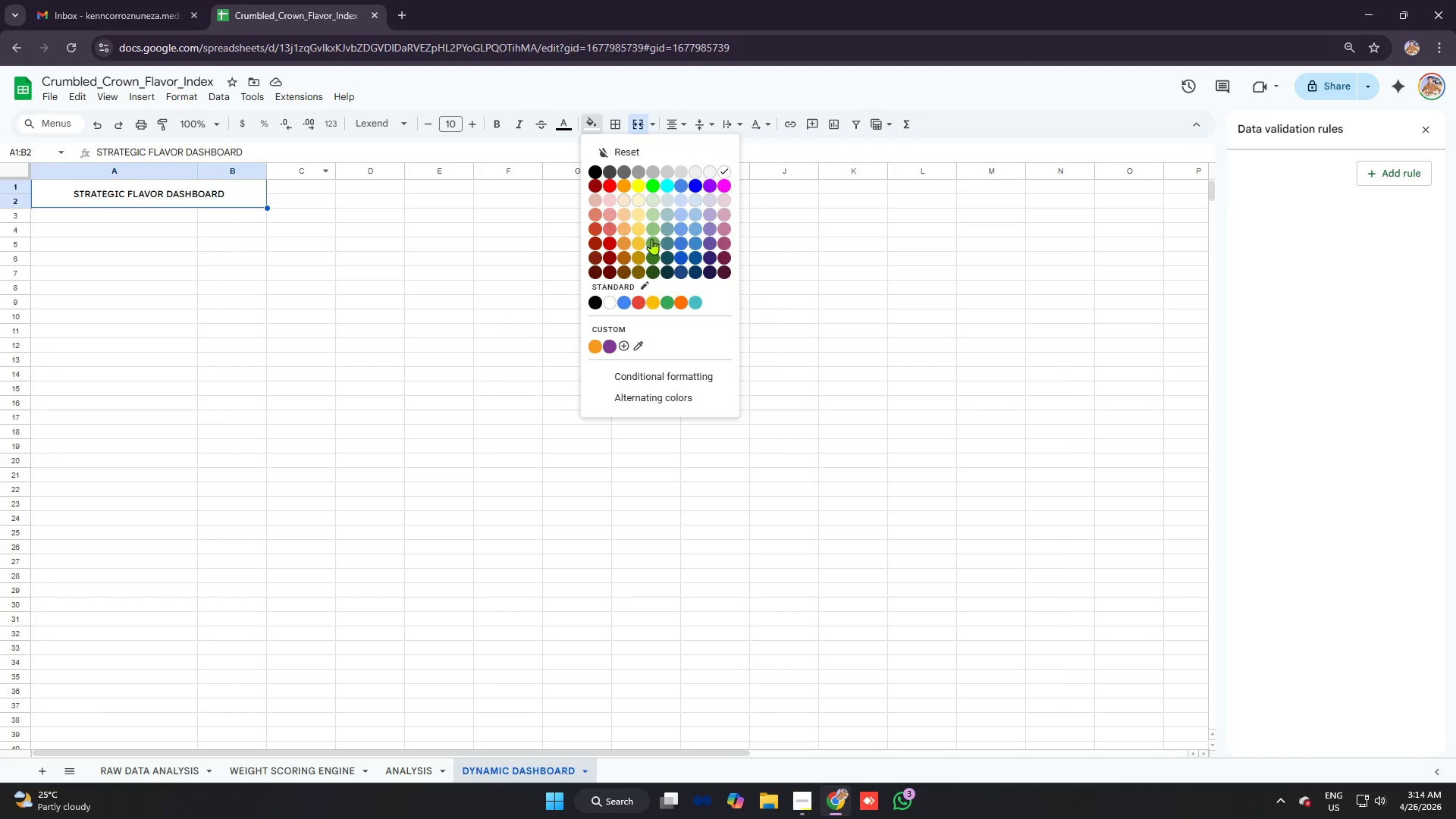 
left_click([654, 179])
 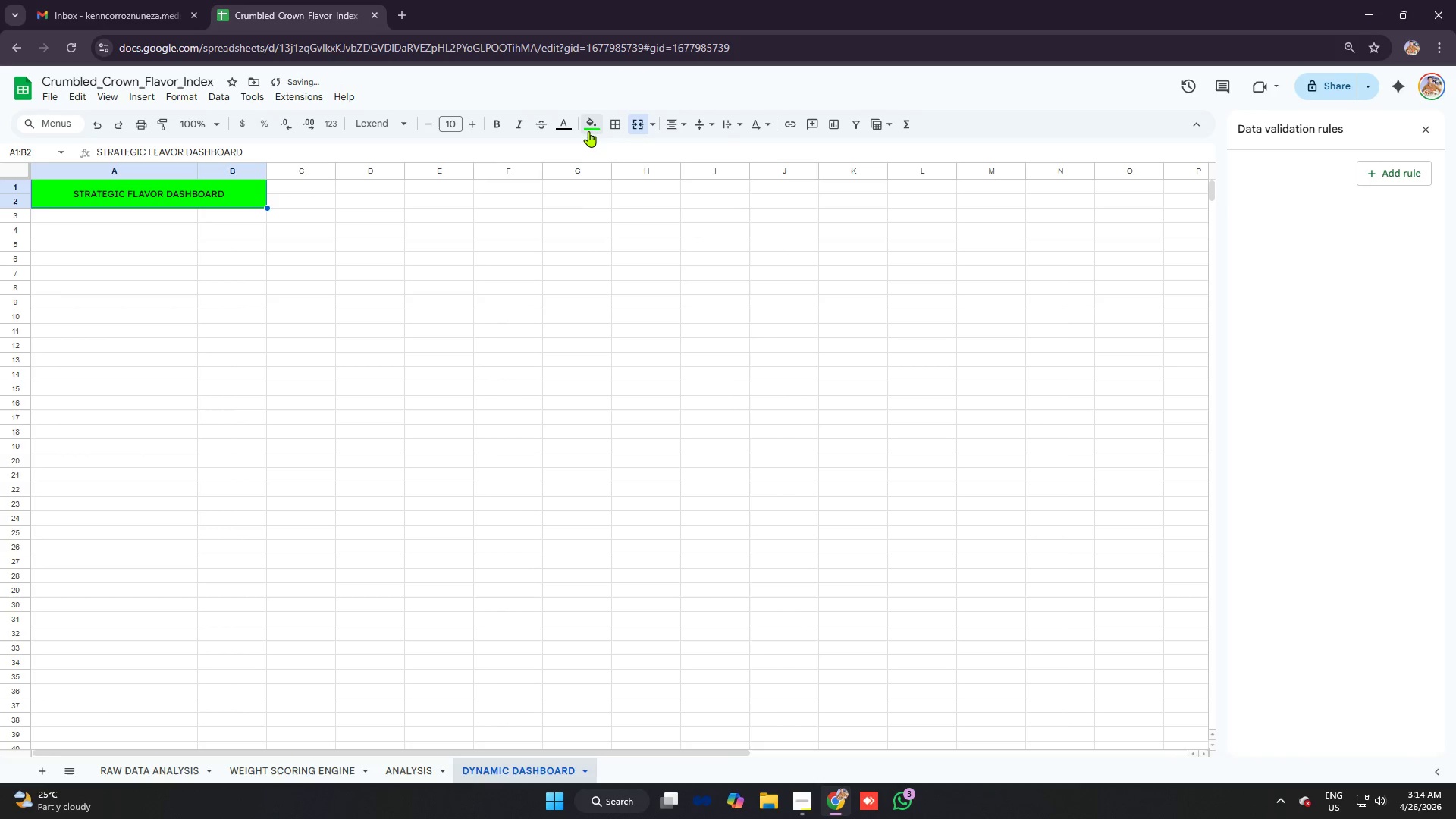 
left_click([588, 128])
 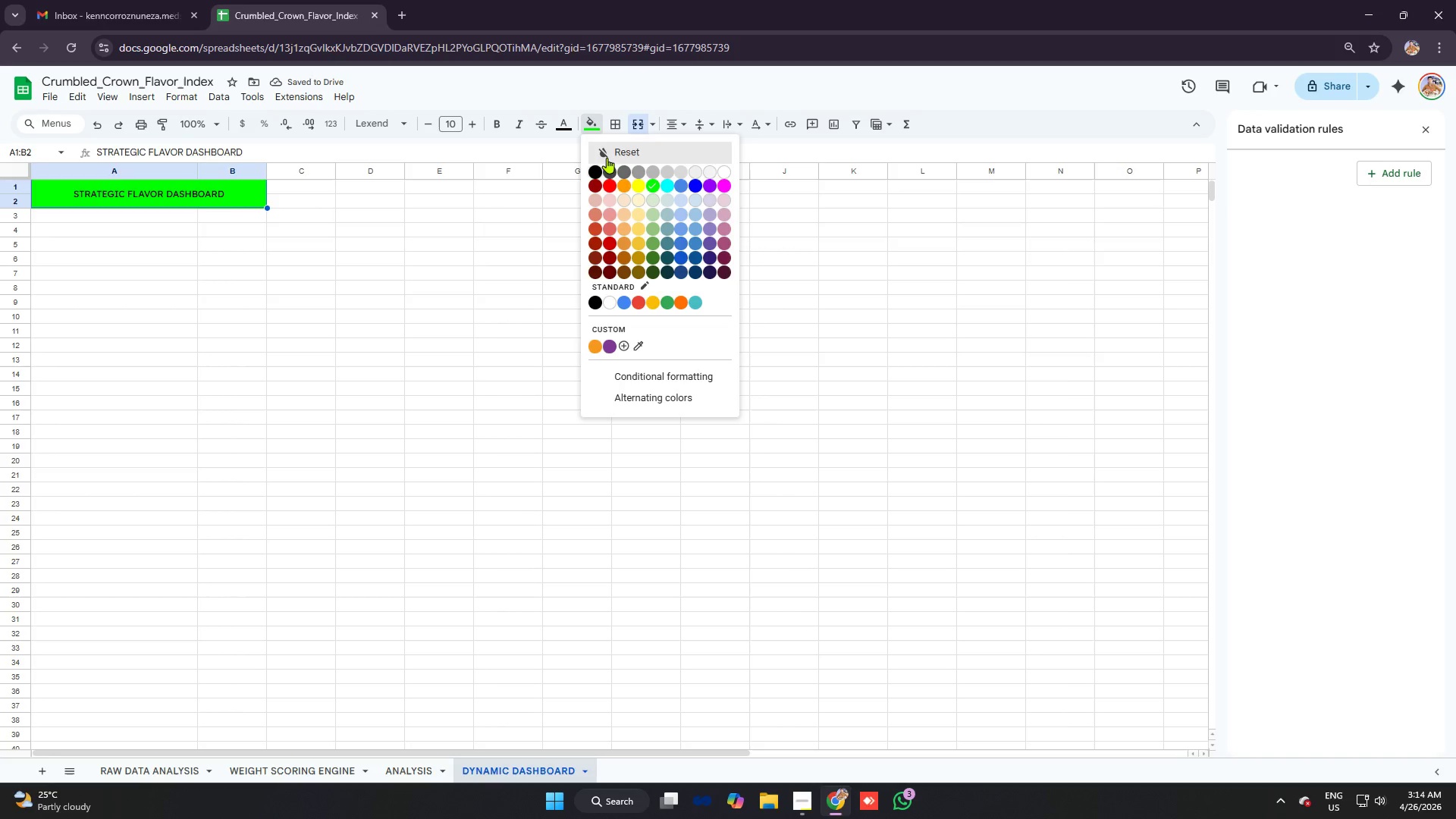 
left_click([641, 184])
 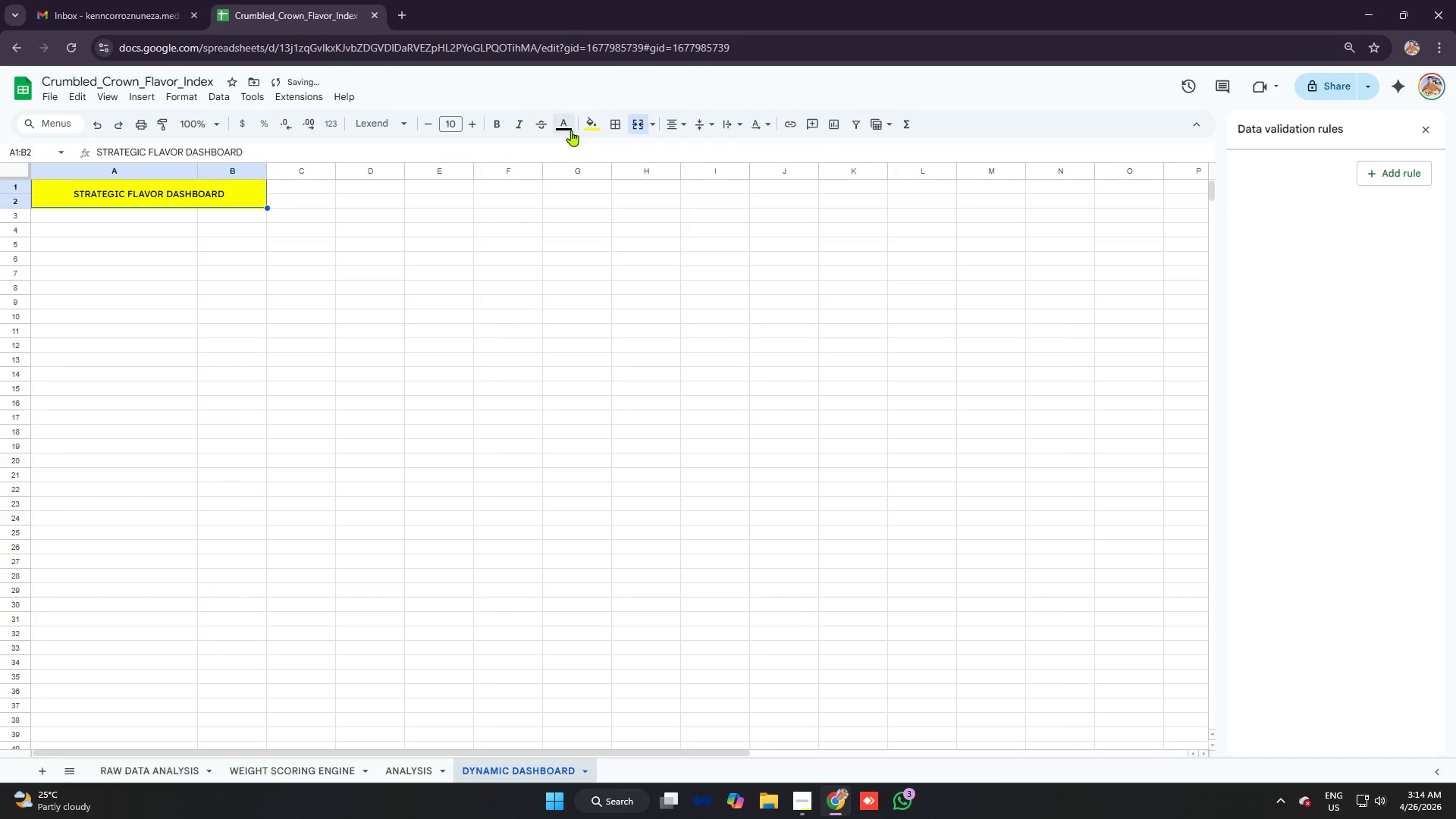 
left_click([568, 129])
 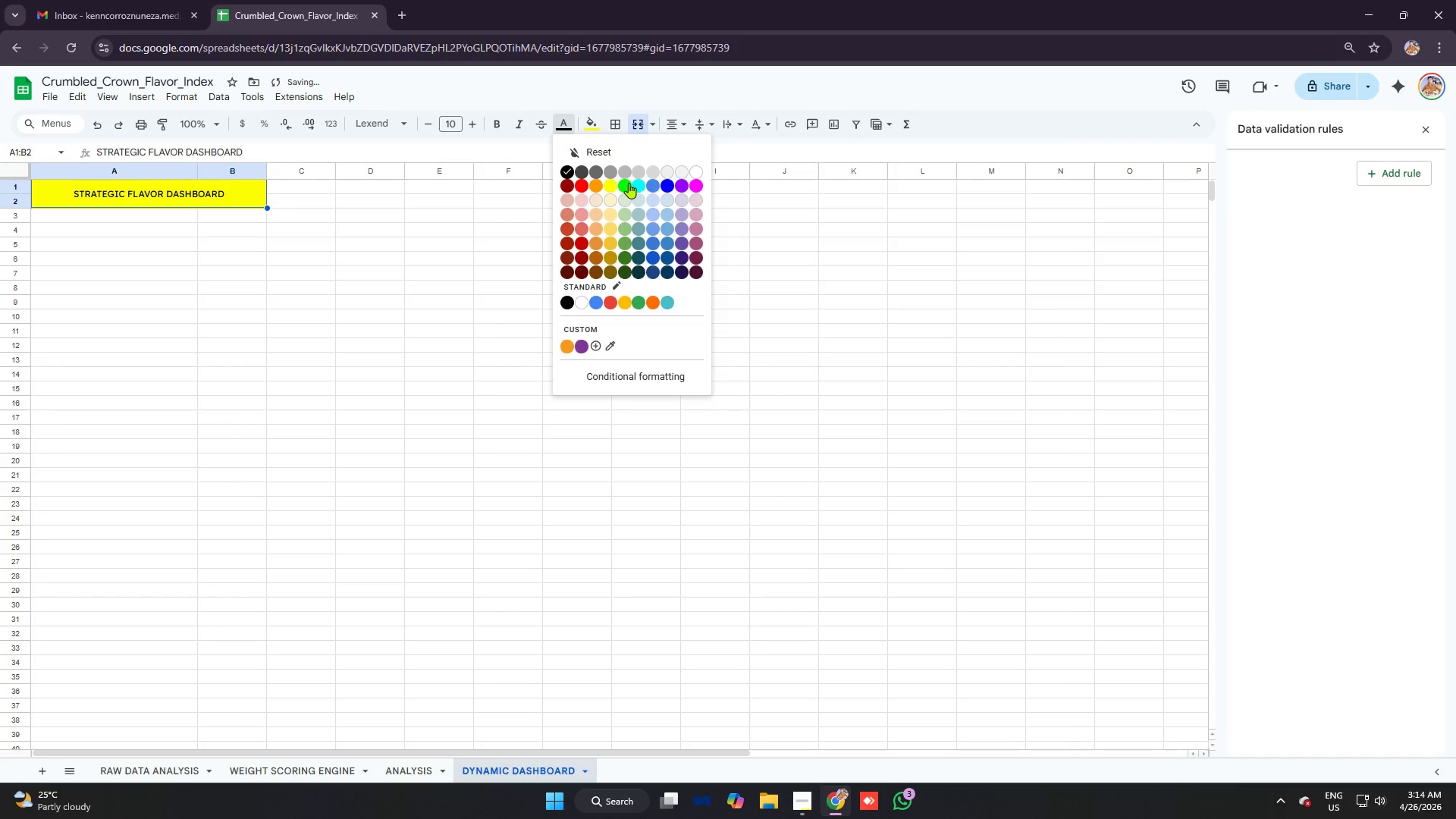 
left_click([626, 182])
 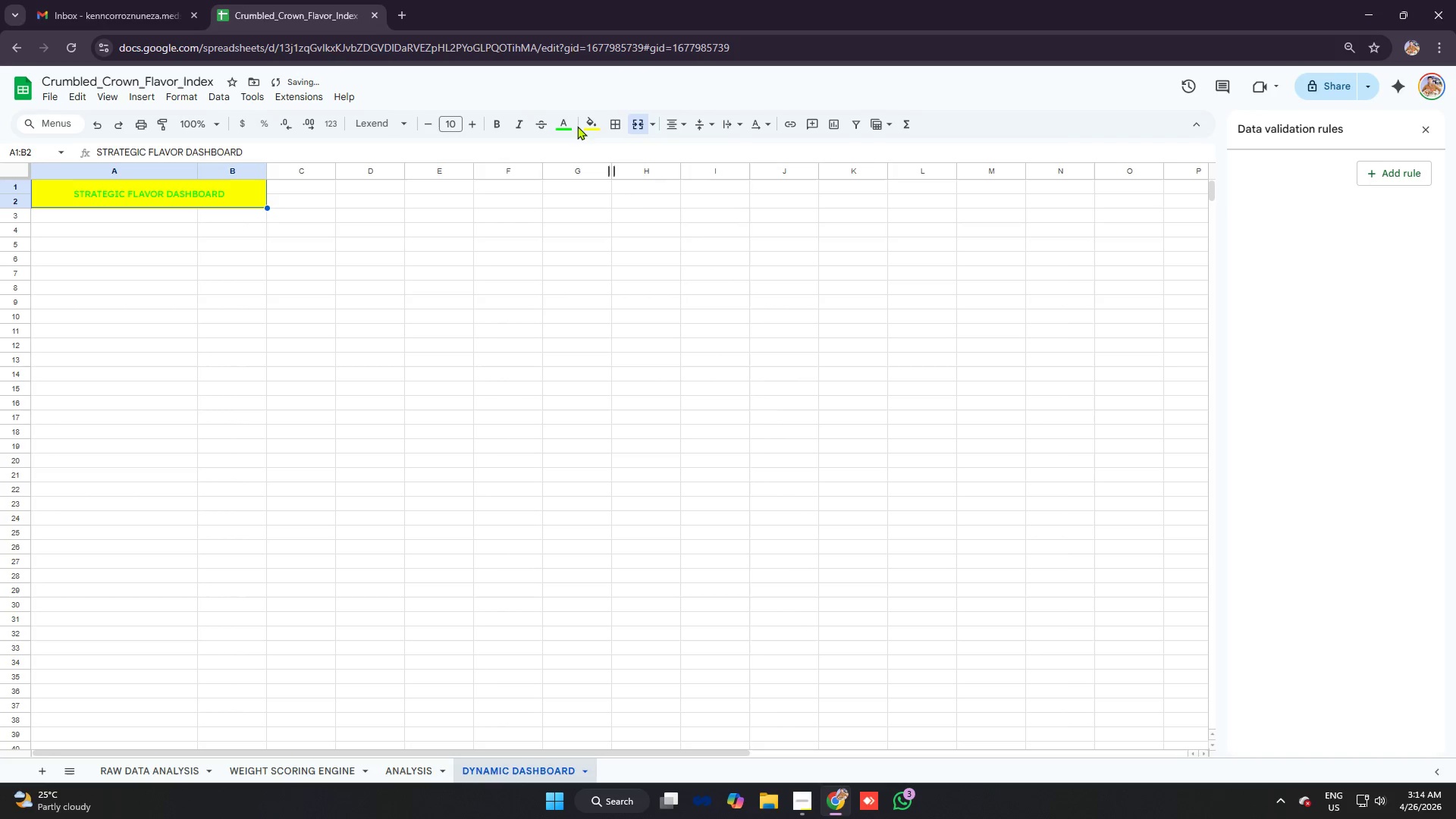 
left_click([572, 124])
 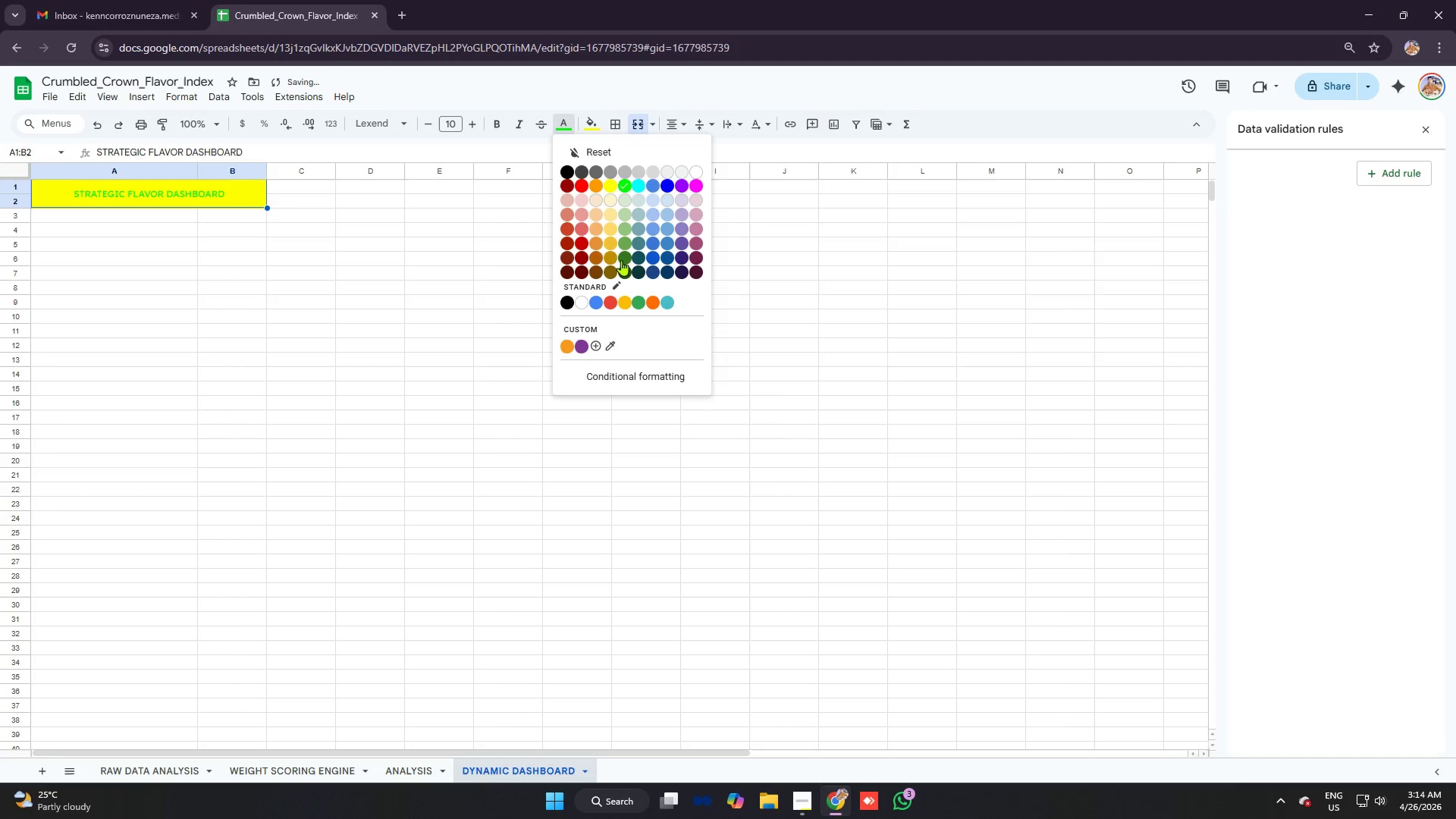 
left_click([623, 254])
 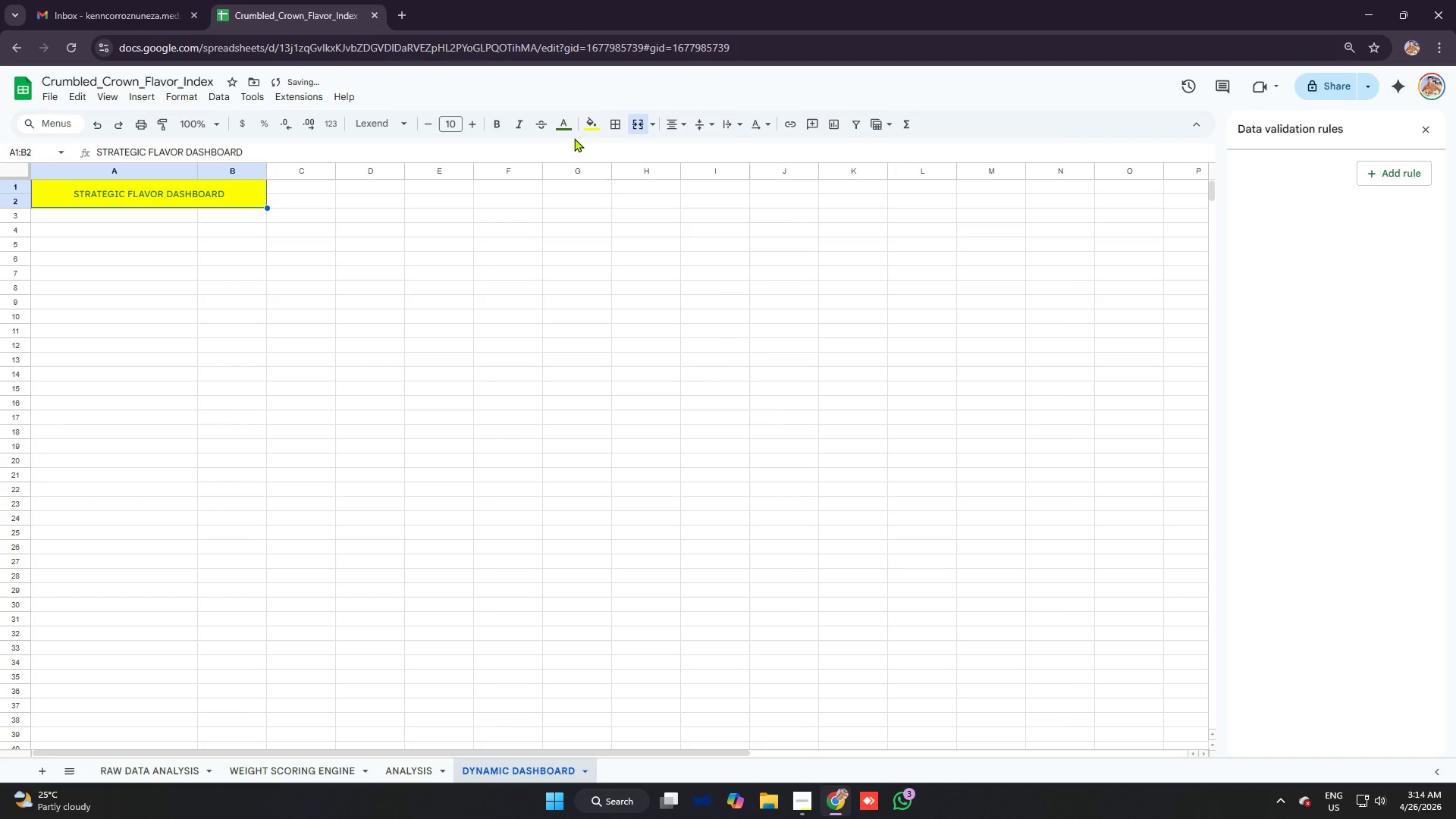 
left_click([569, 123])
 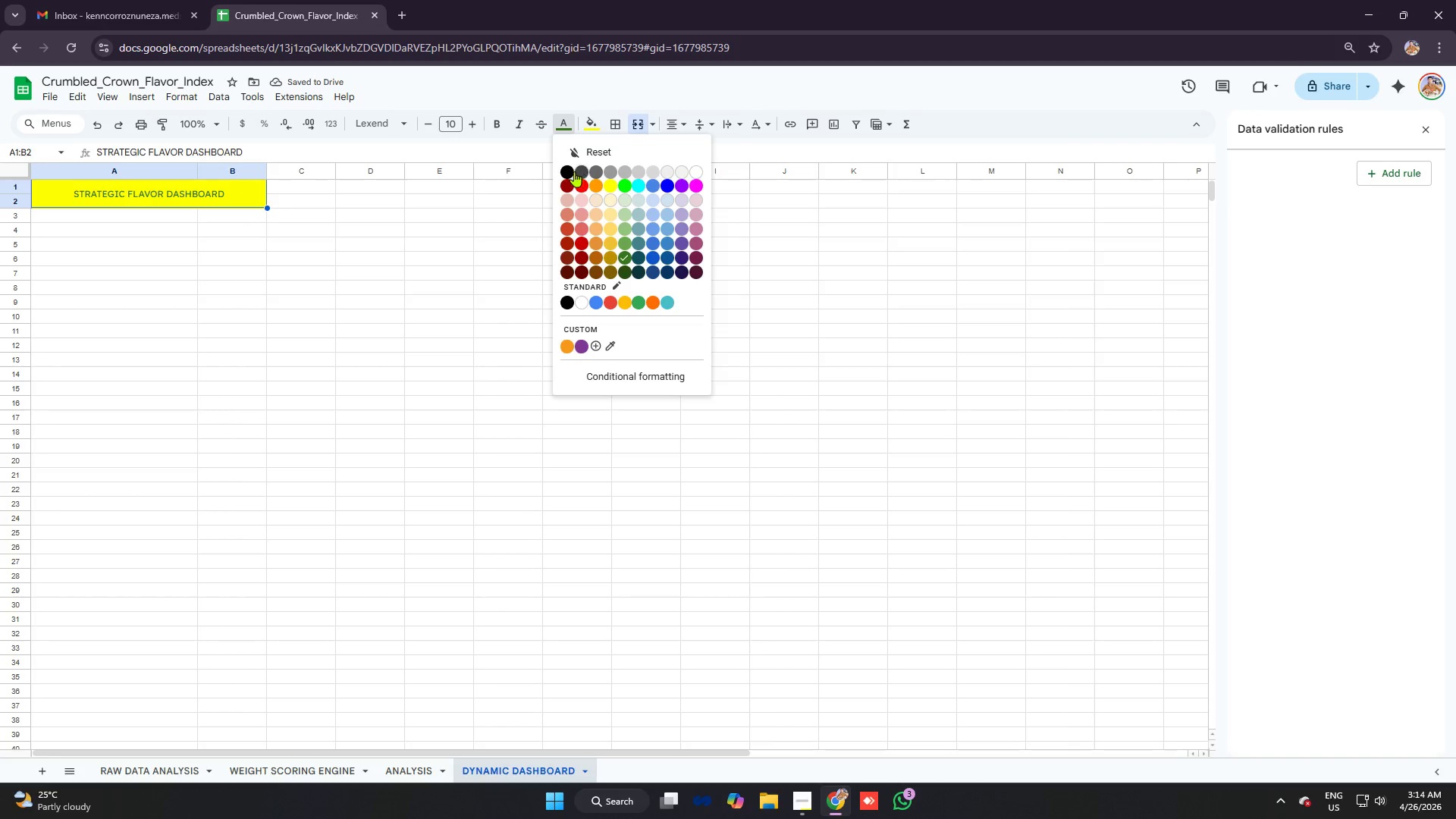 
left_click([573, 171])
 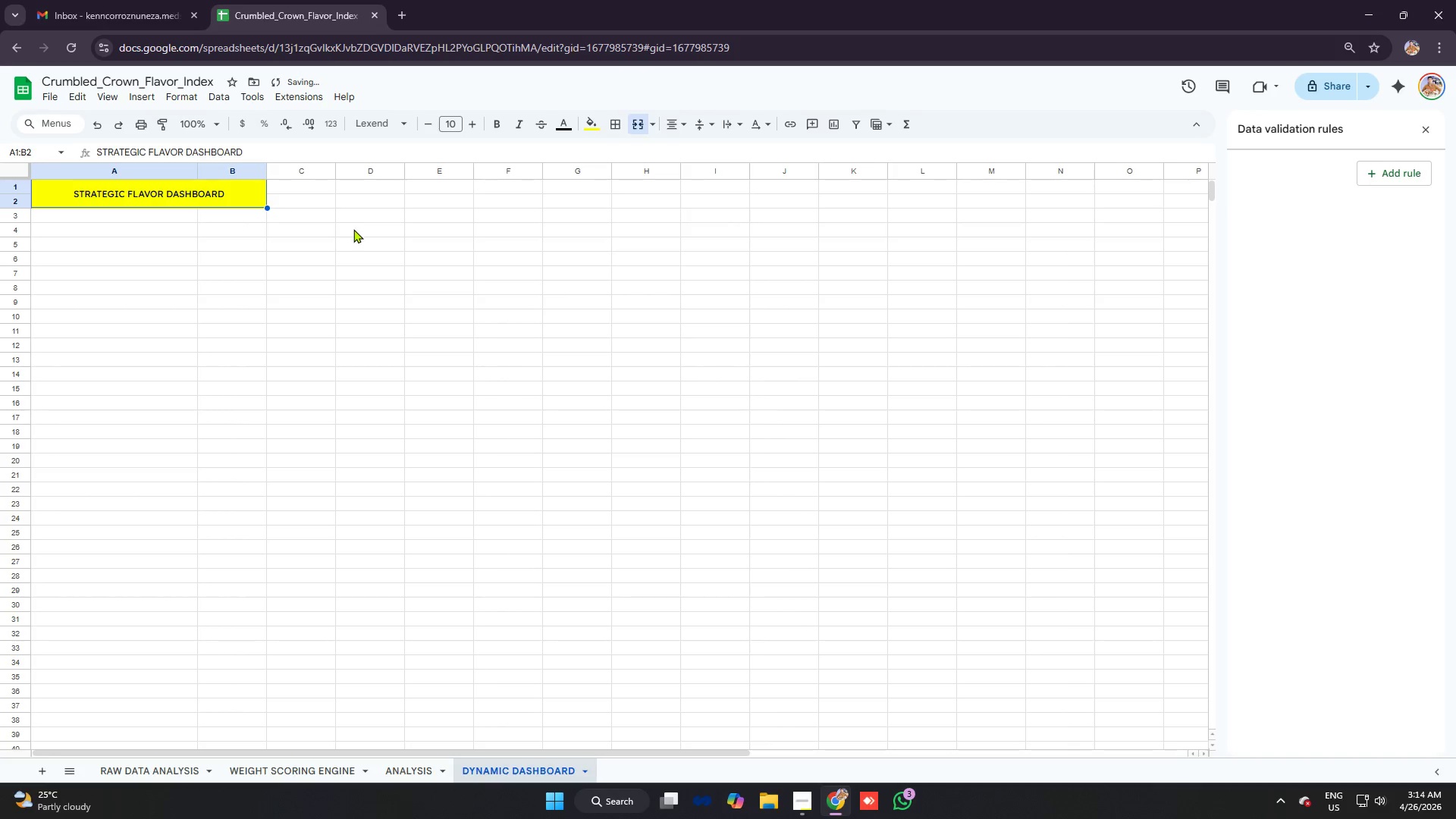 
key(Control+B)
 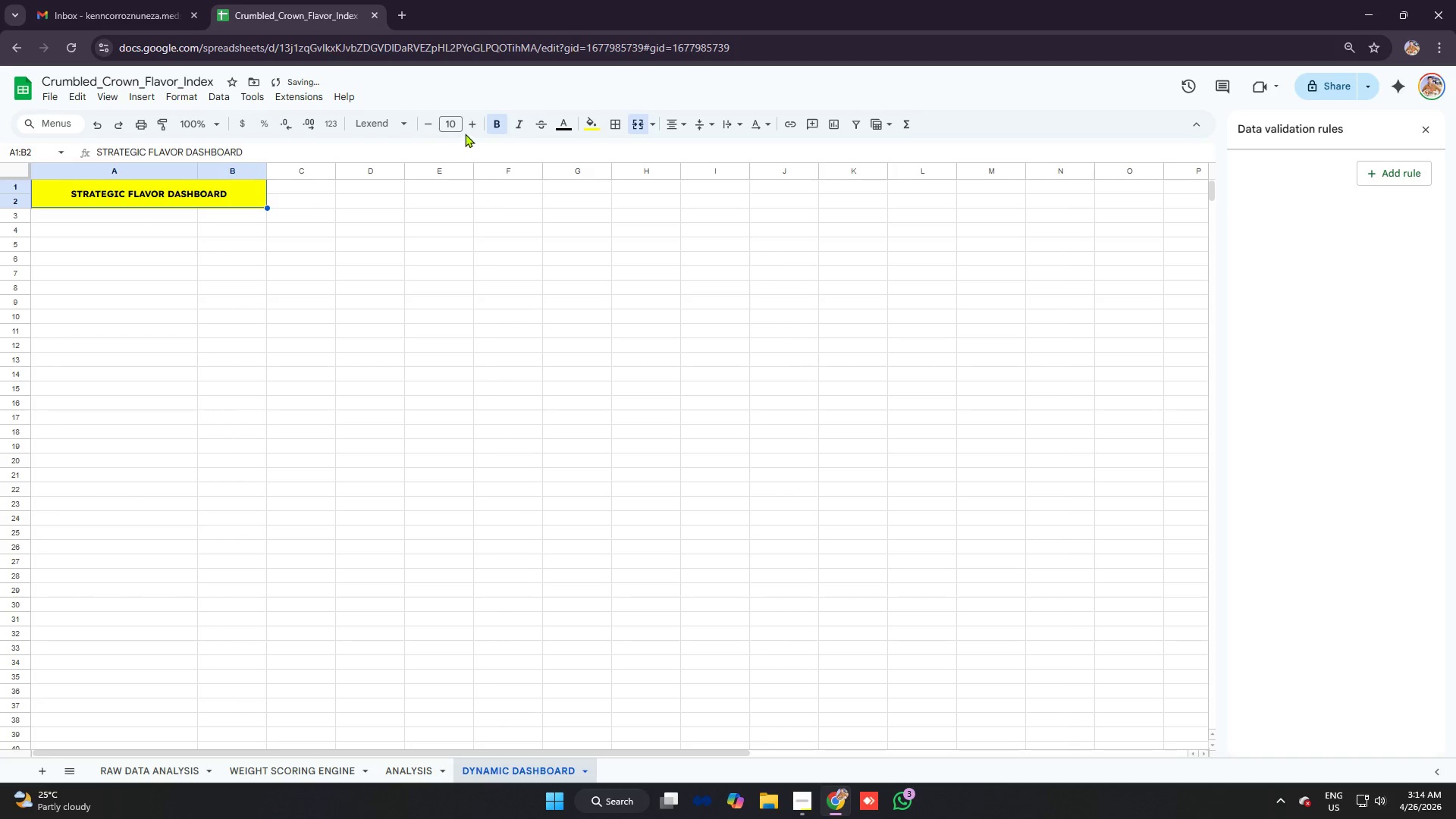 
double_click([467, 130])
 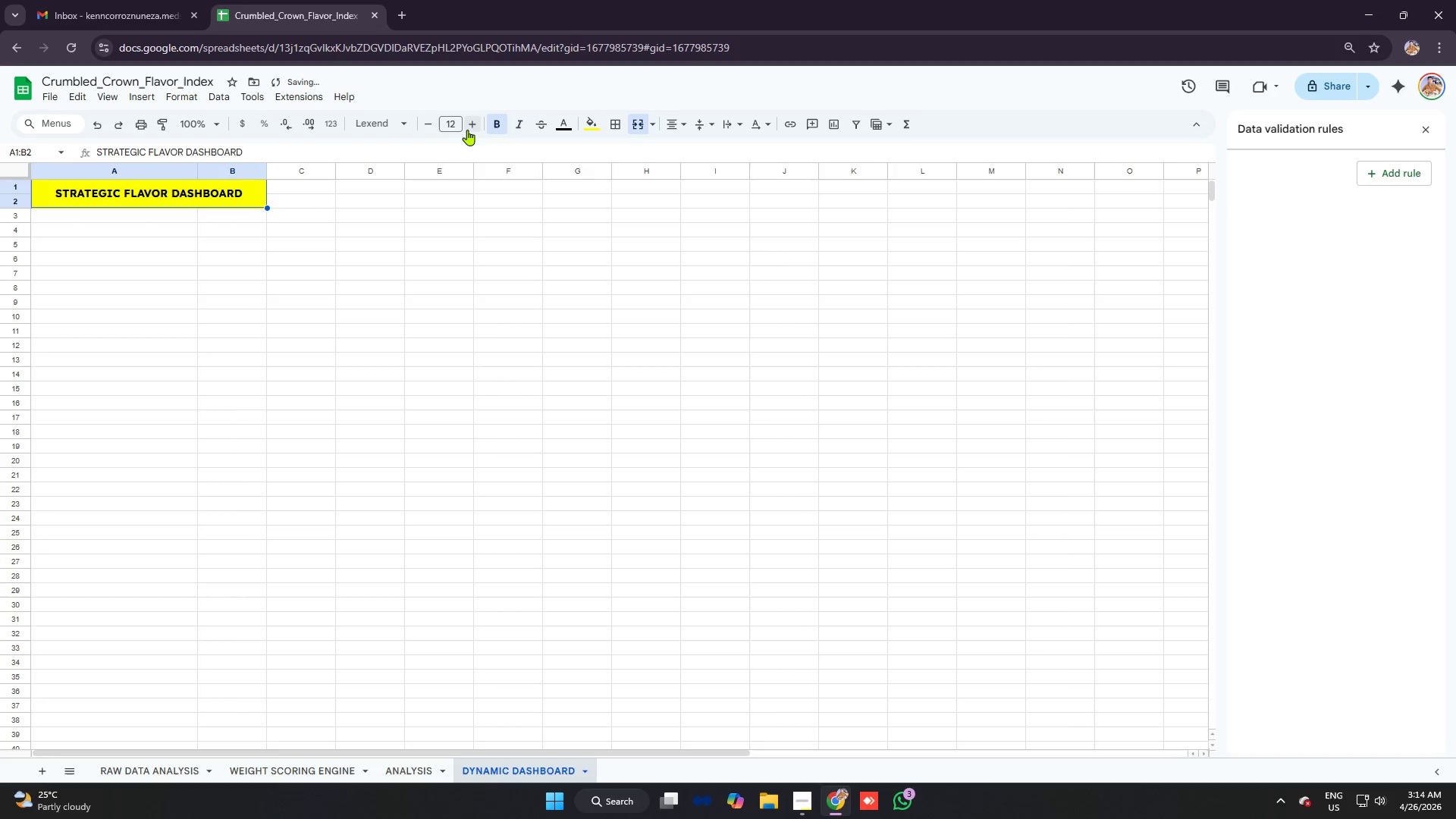 
triple_click([468, 130])
 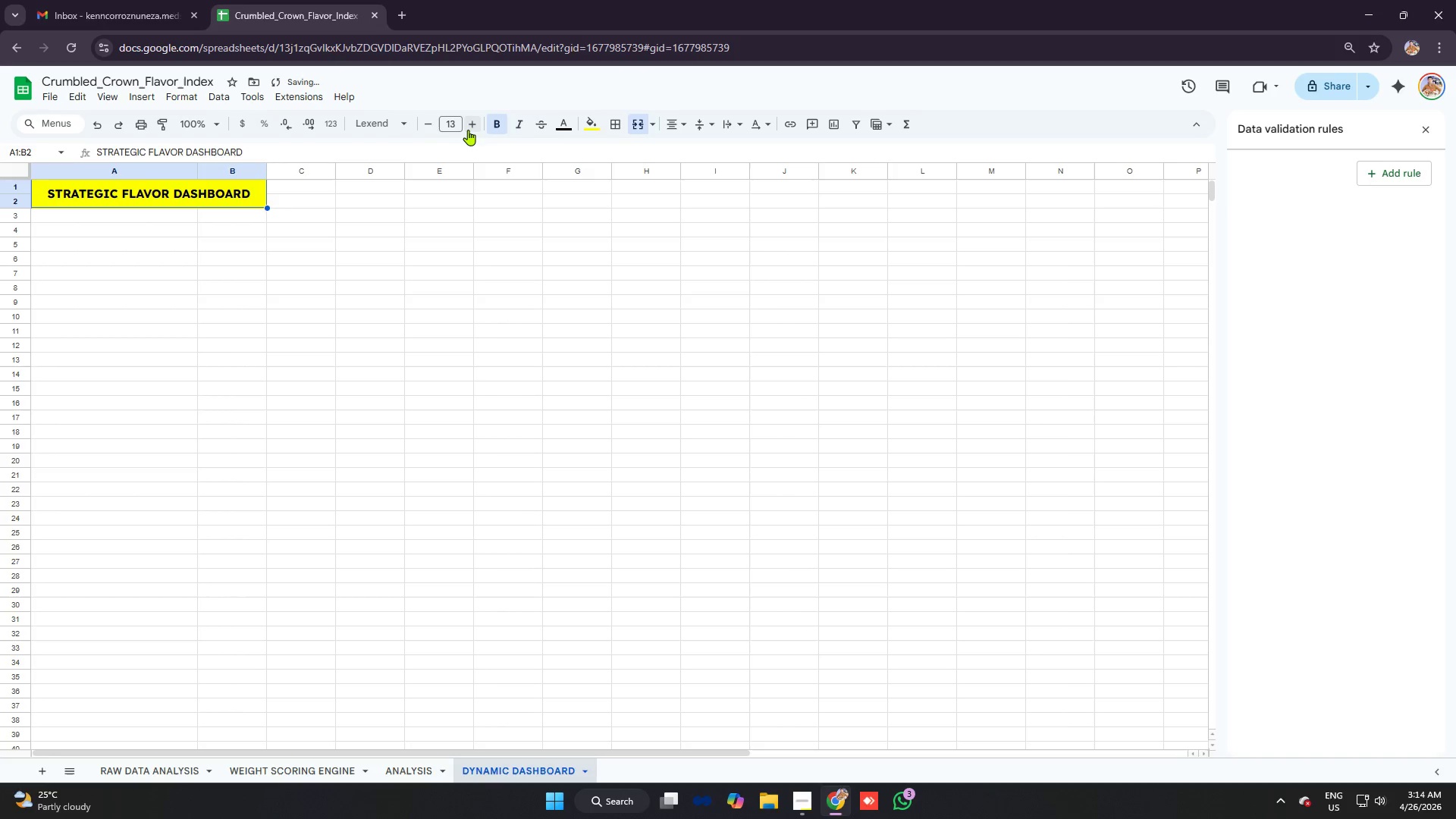 
triple_click([468, 130])
 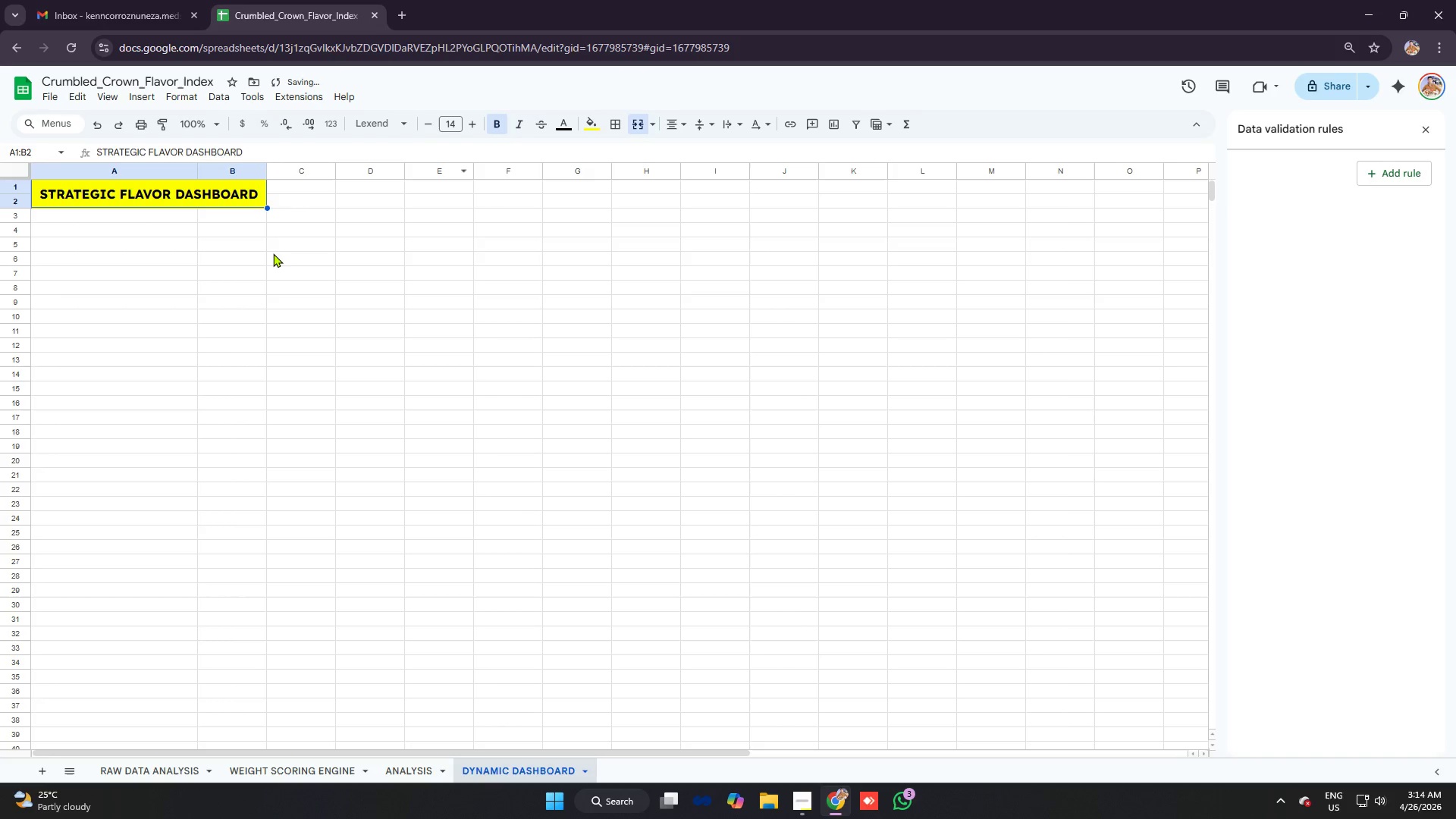 
left_click([272, 253])
 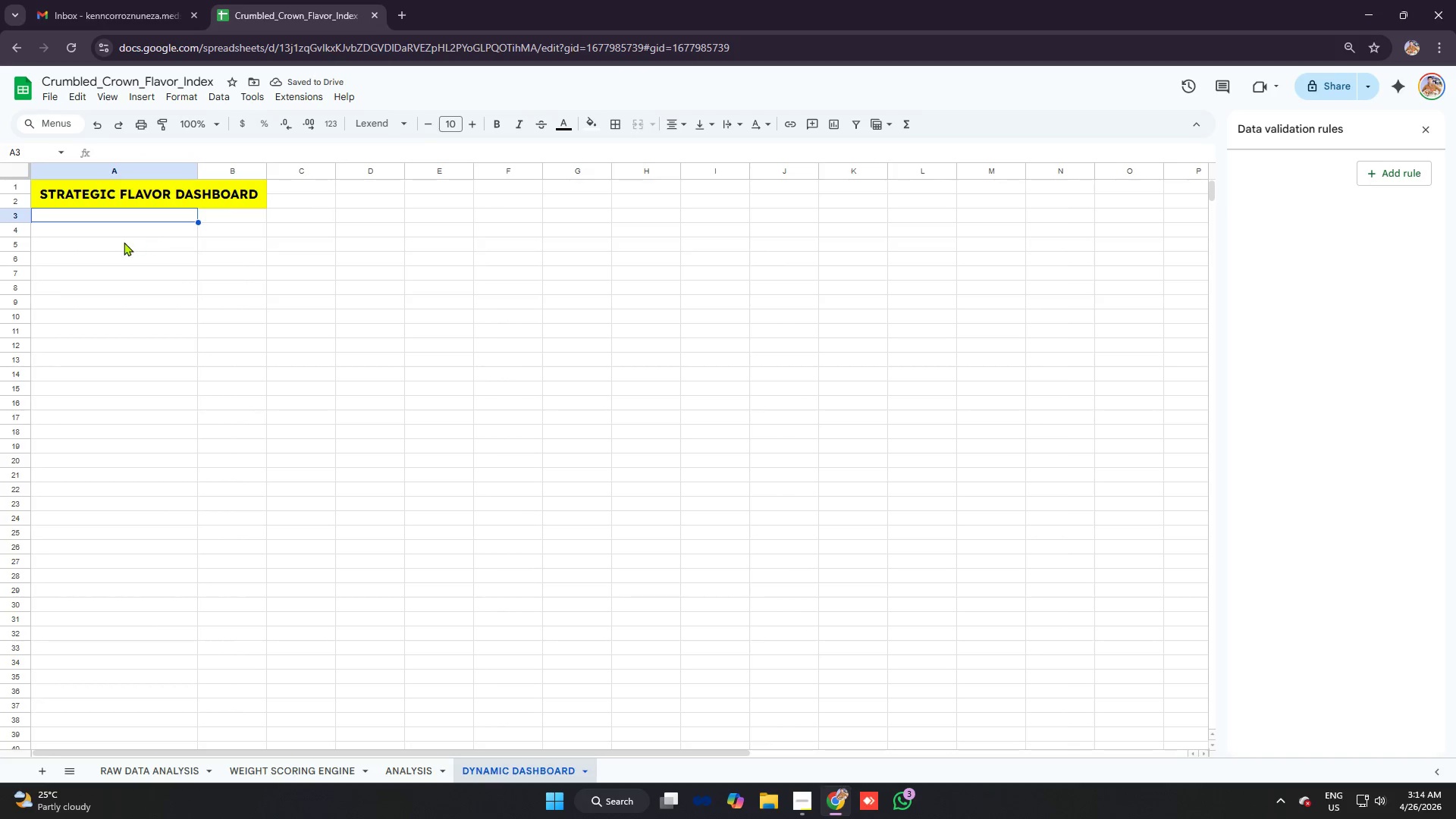 
left_click([124, 242])
 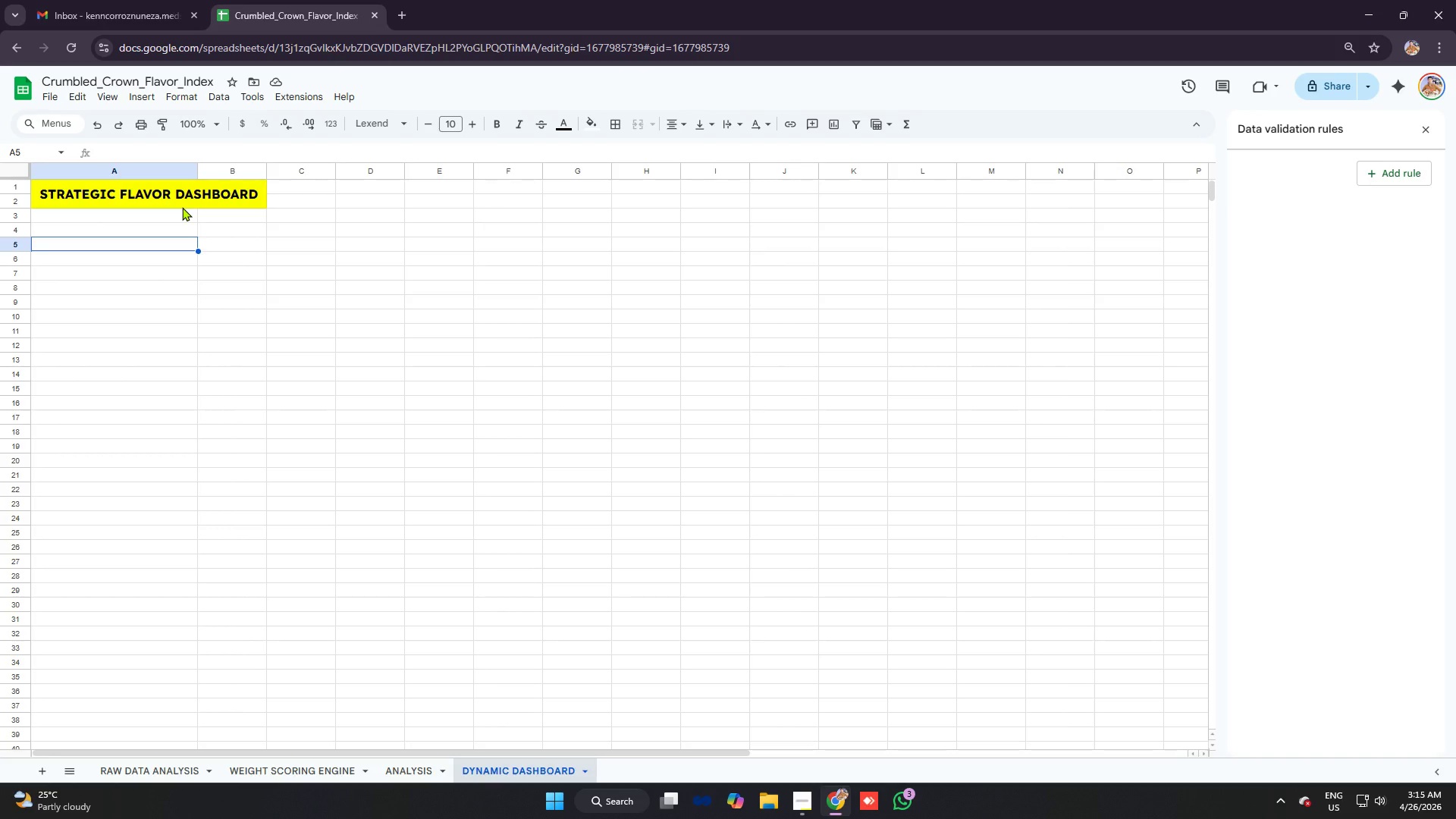 
wait(15.89)
 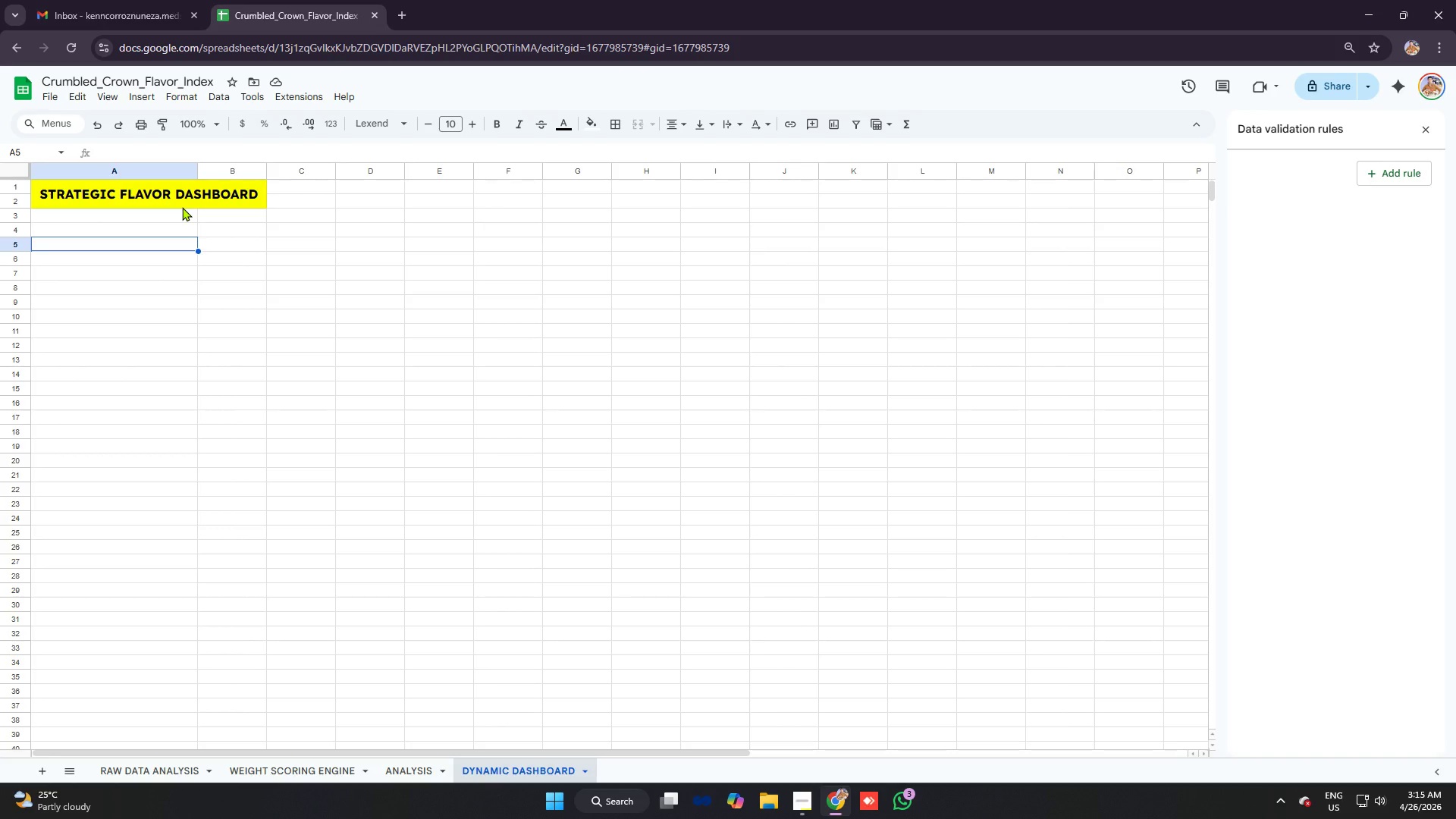 
key(Alt+AltLeft)
 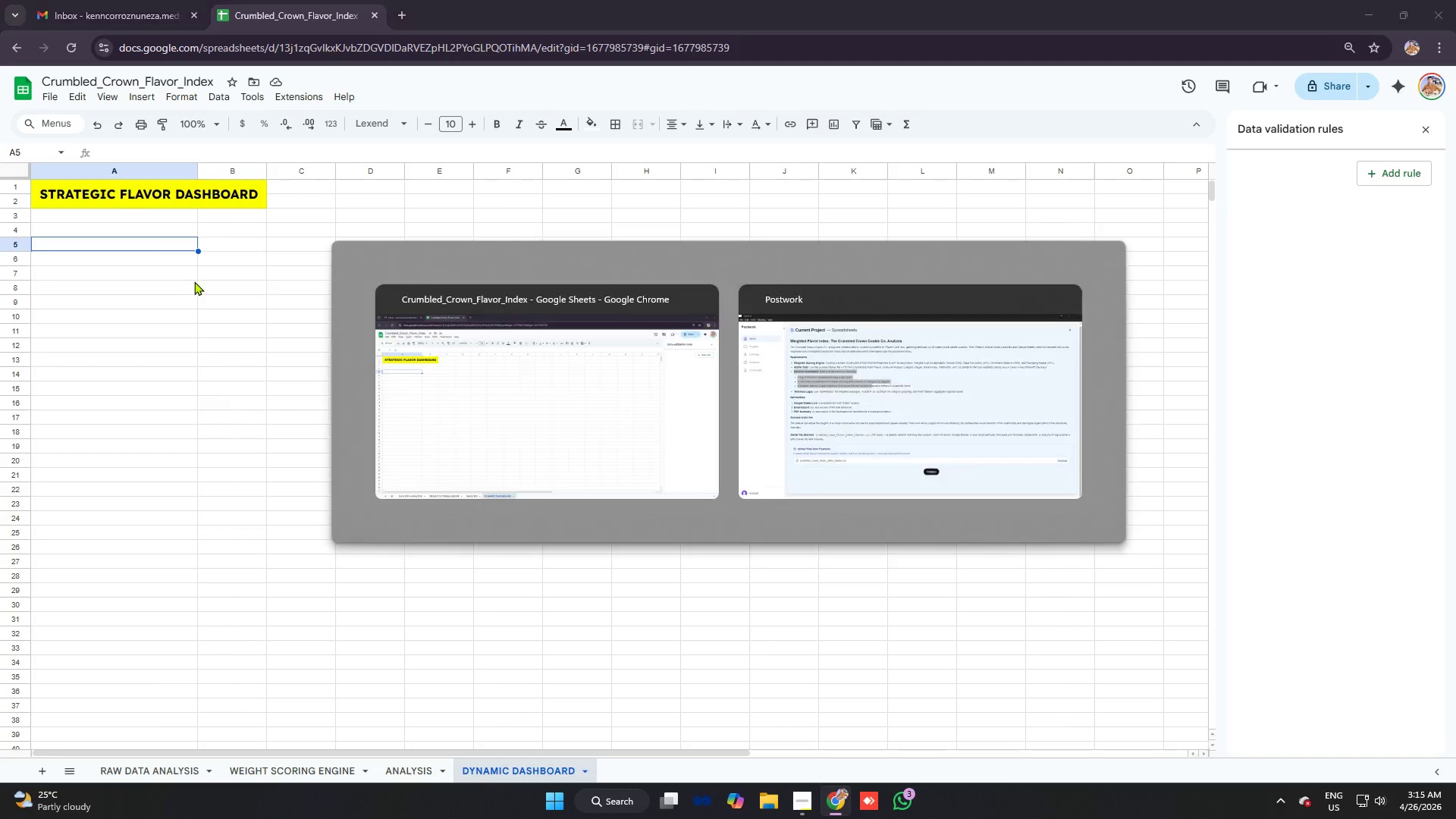 
key(Alt+Tab)